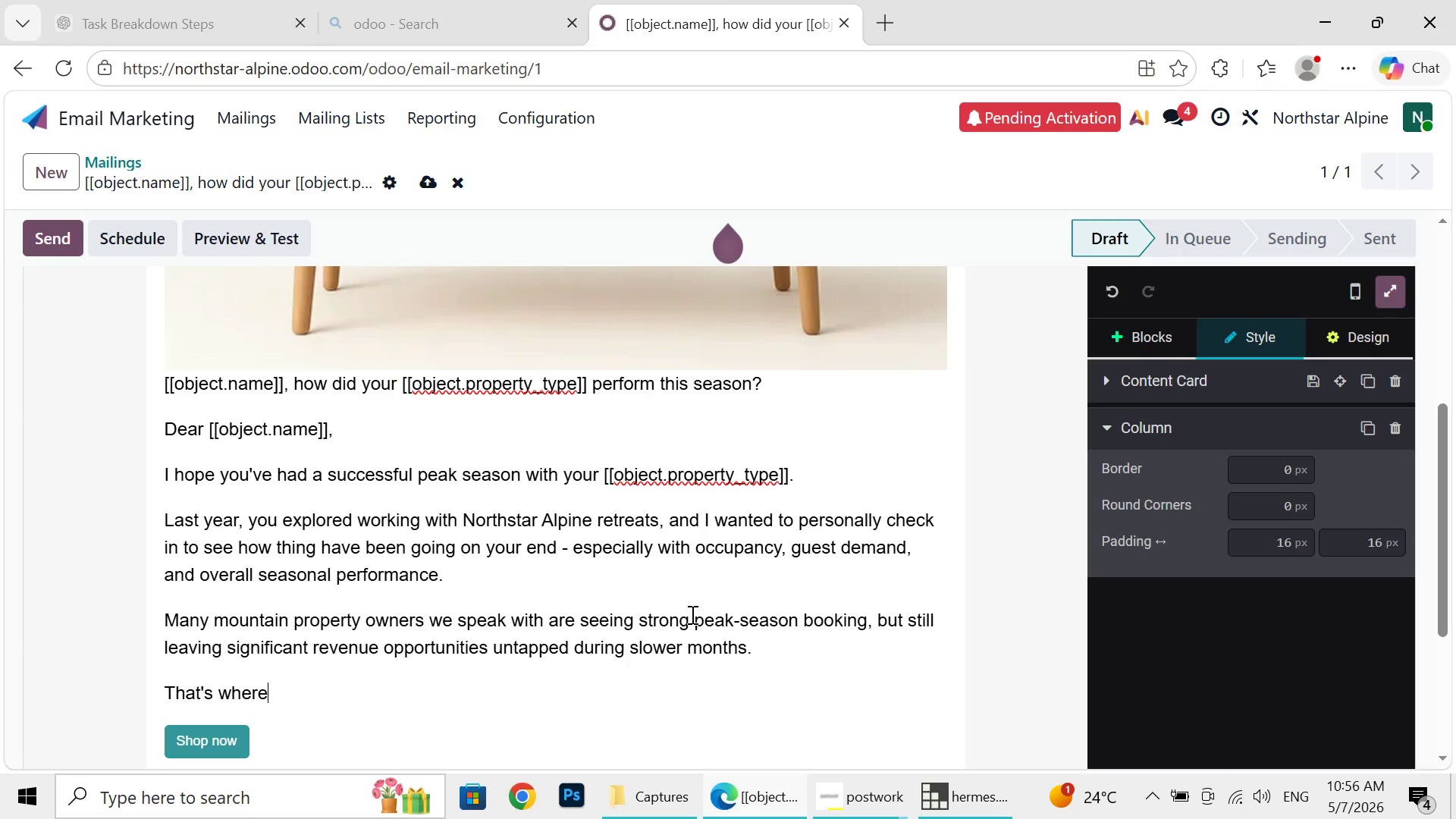 
type( strs)
key(Backspace)
type(a)
 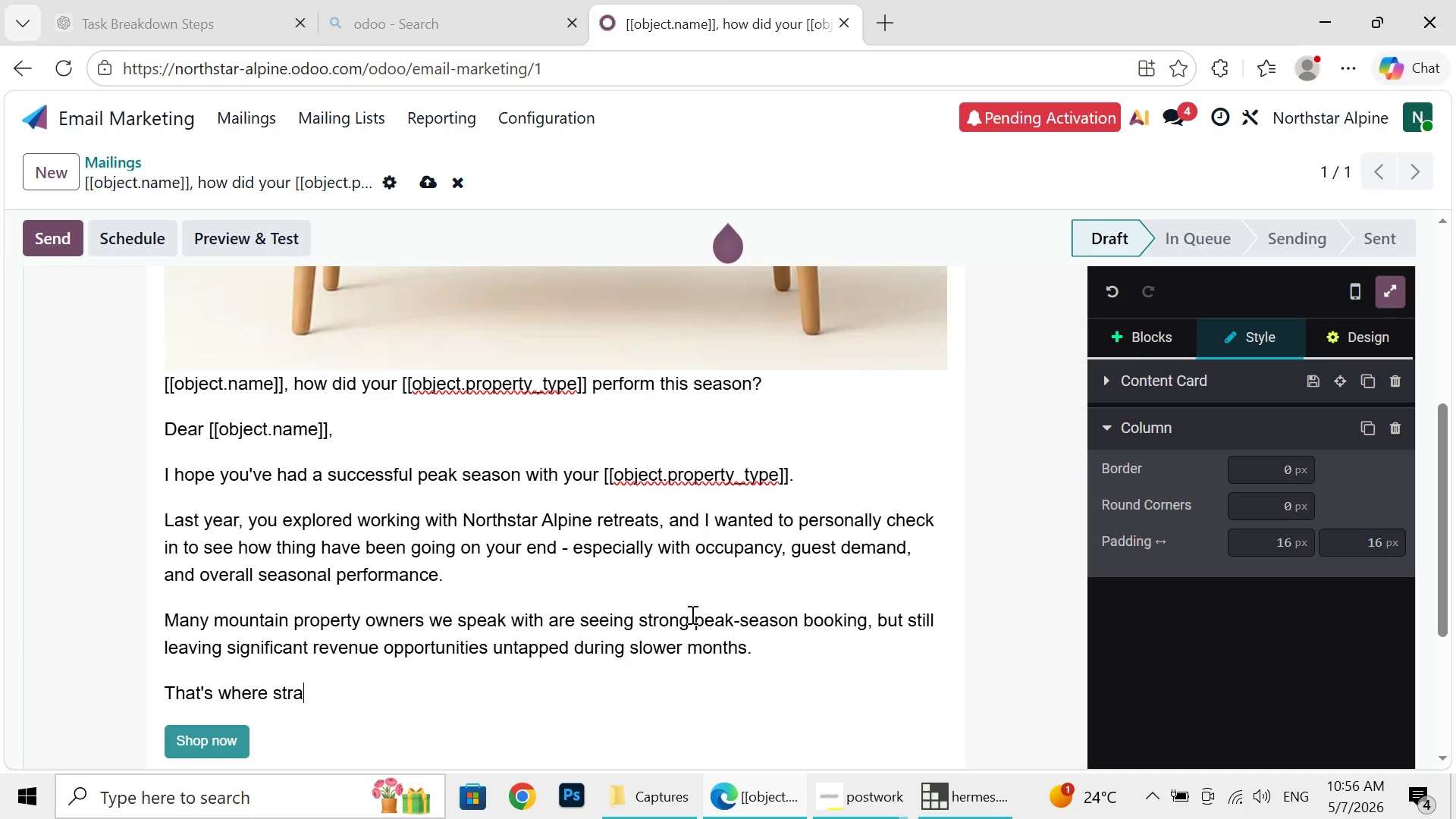 
type(tegic )
 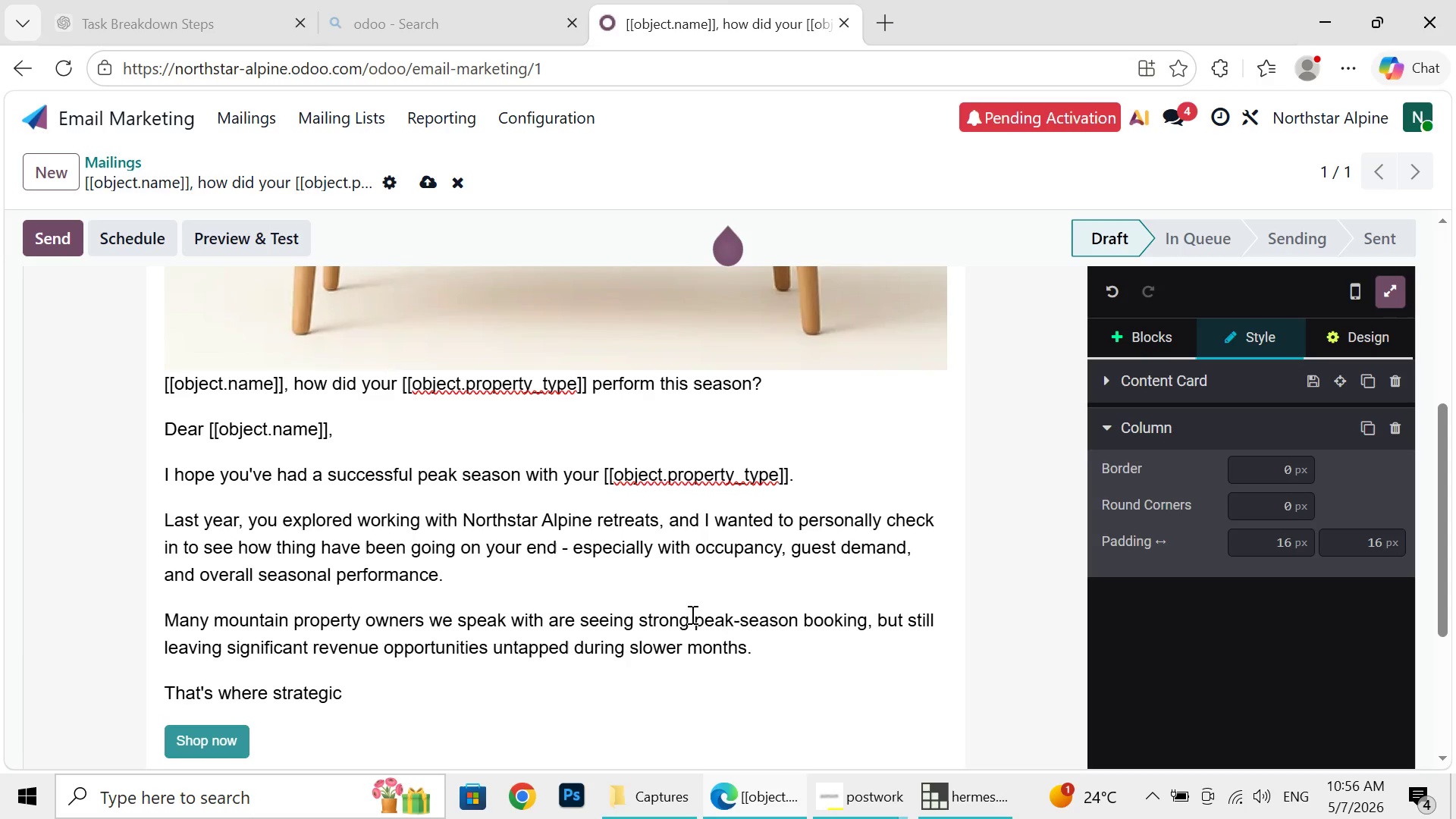 
type(pricing )
 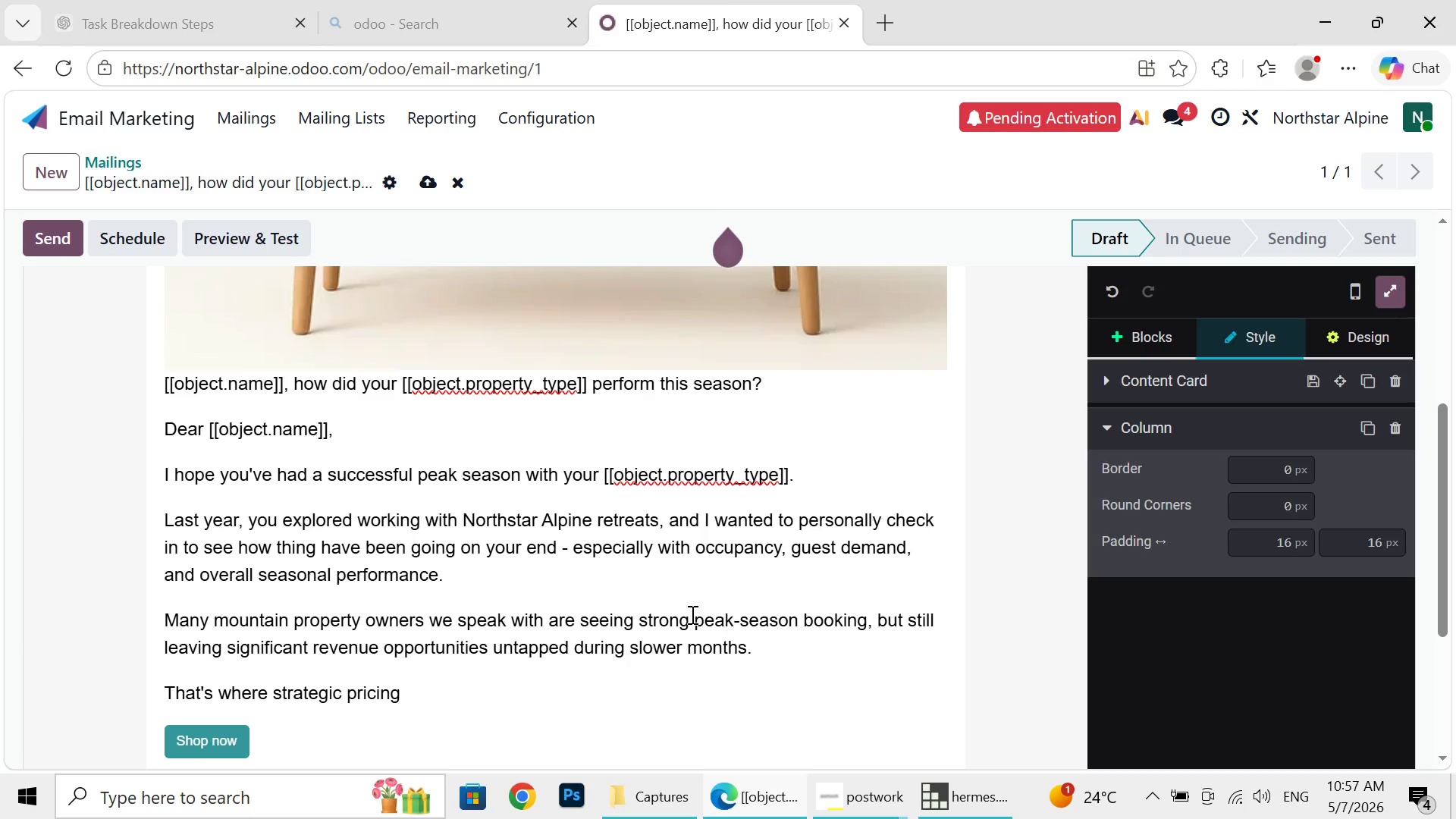 
wait(5.42)
 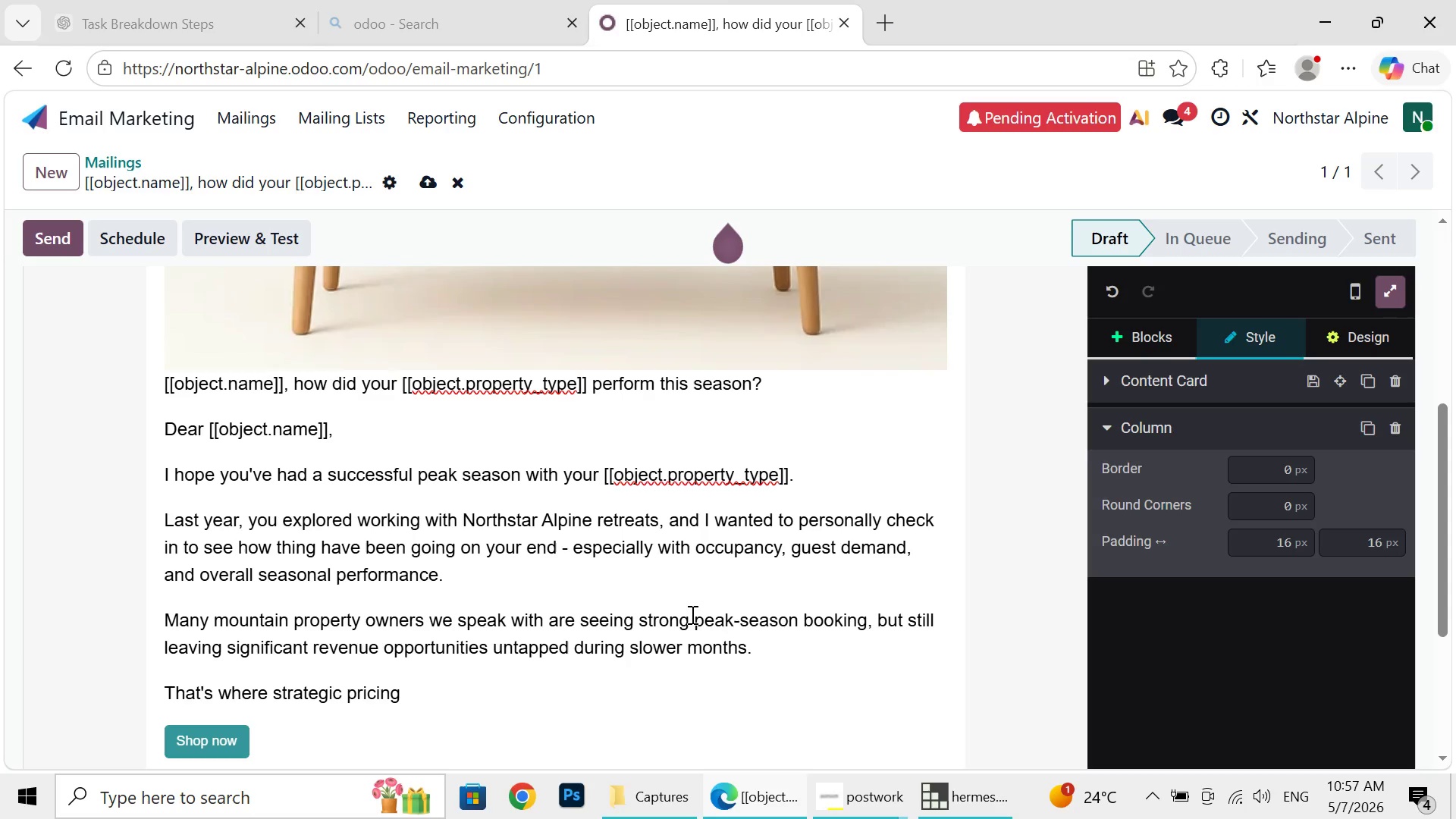 
key(Backspace)
 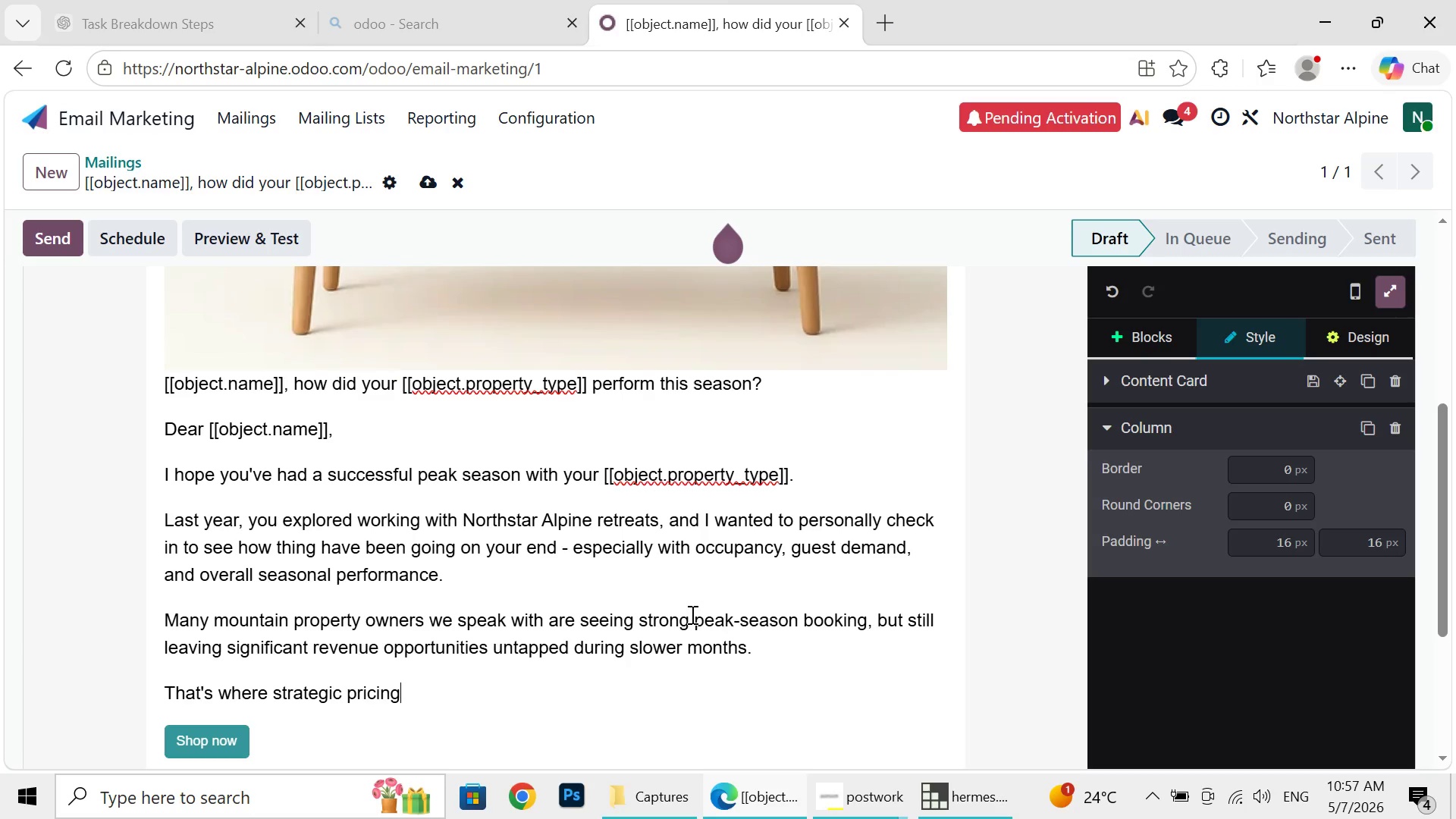 
key(Comma)
 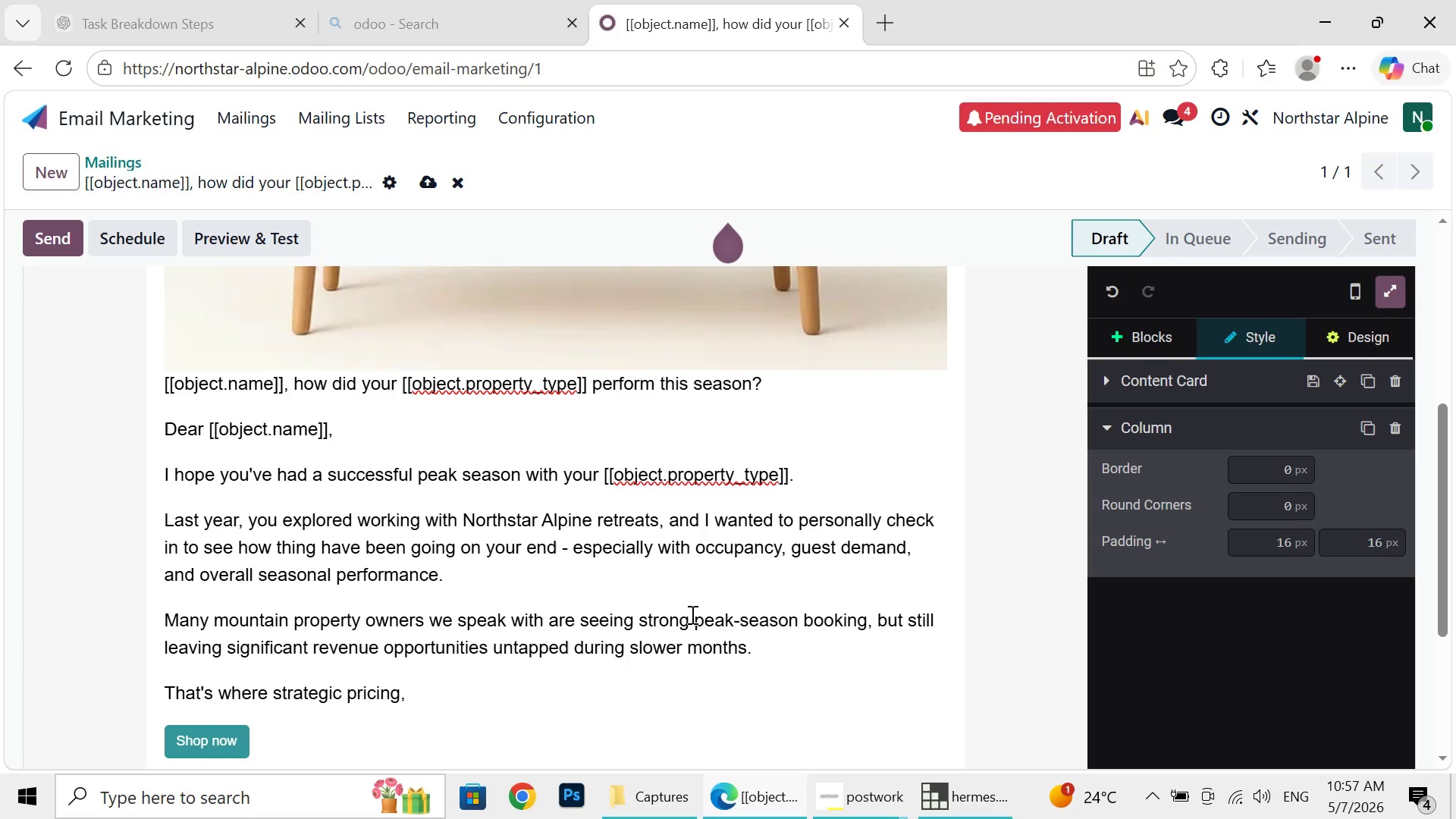 
wait(9.88)
 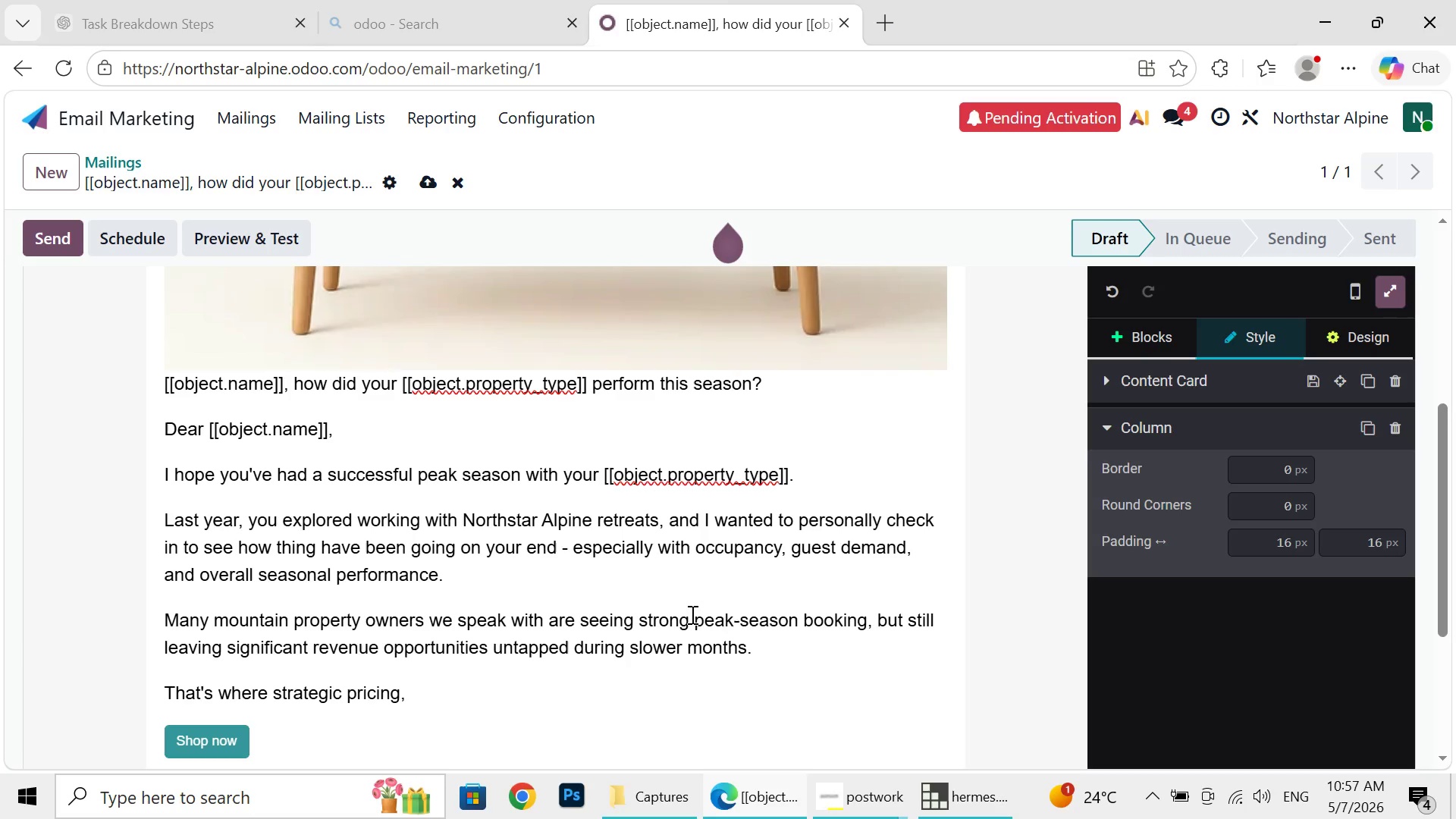 
type(quest tar)
 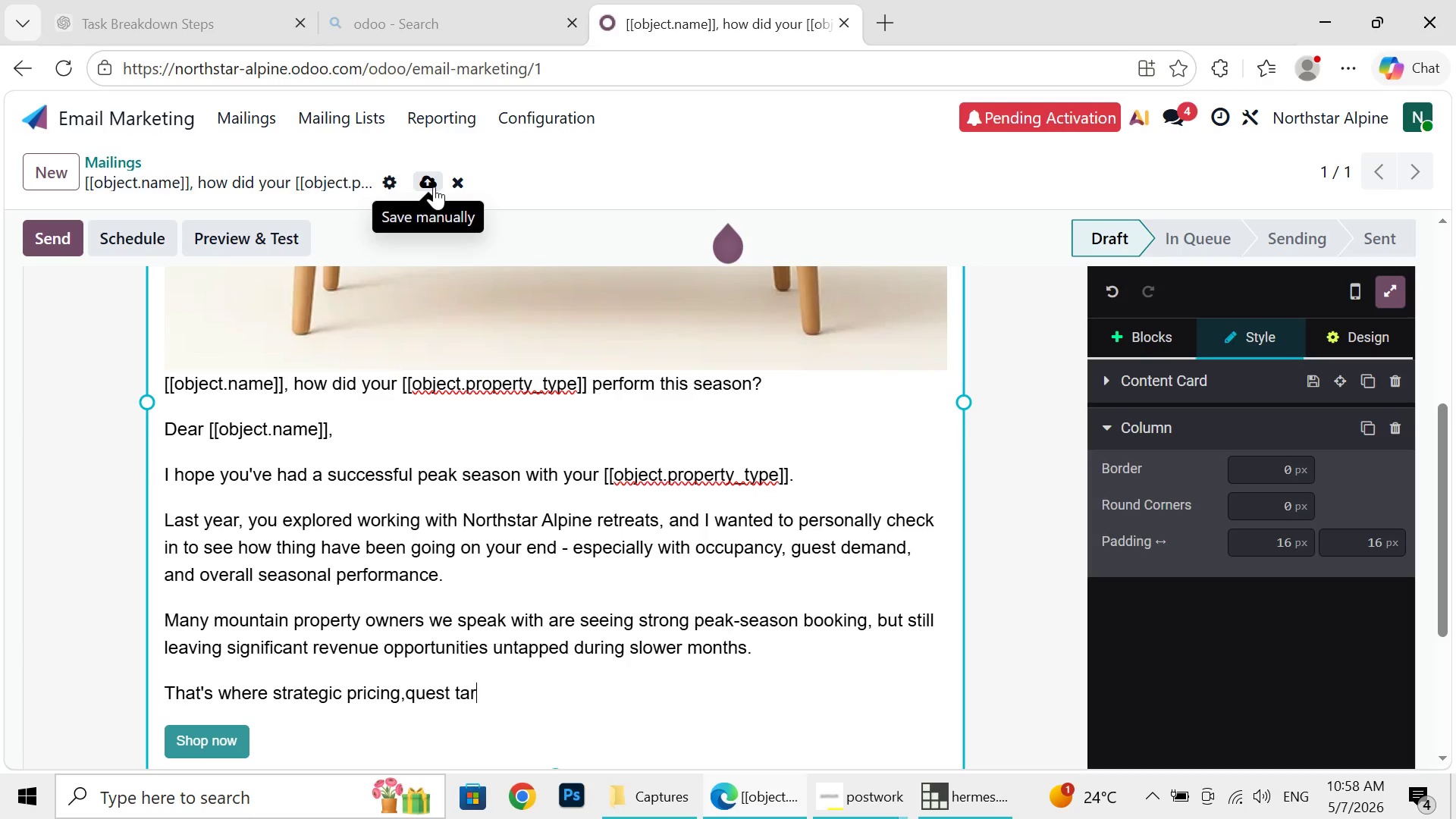 
wait(44.53)
 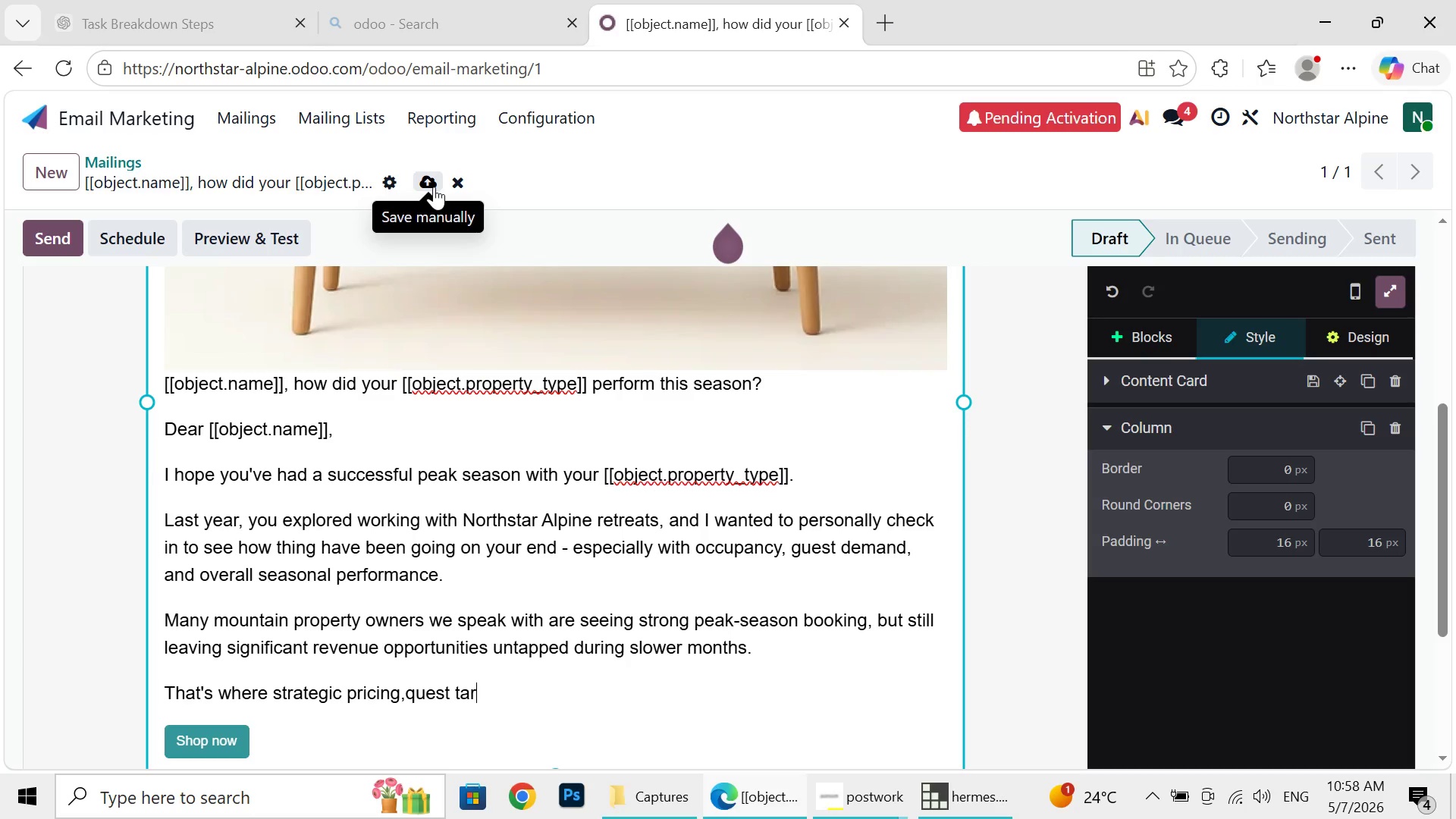 
left_click_drag(start_coordinate=[162, 381], to_coordinate=[573, 677])
 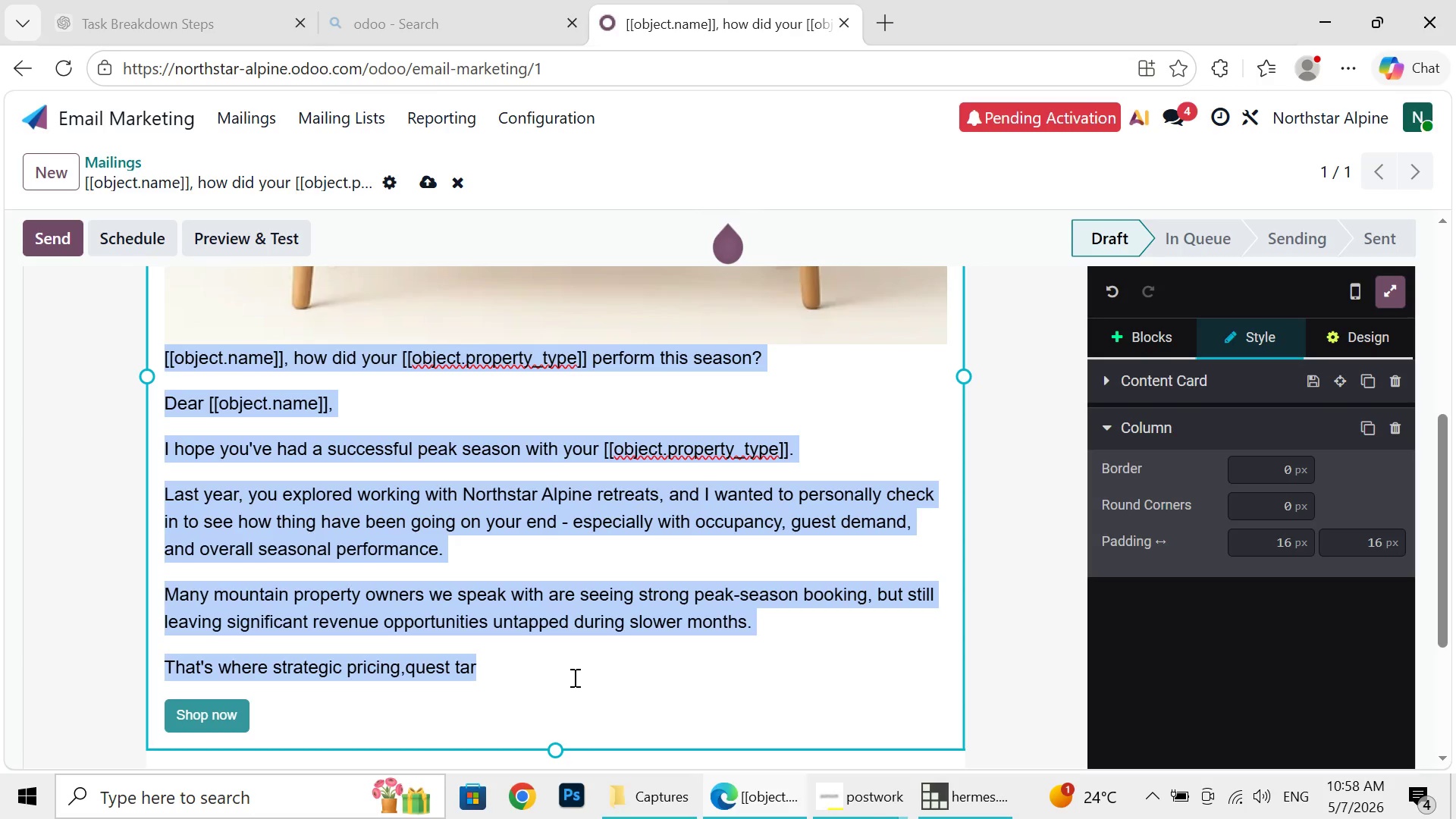 
key(Control+C)
 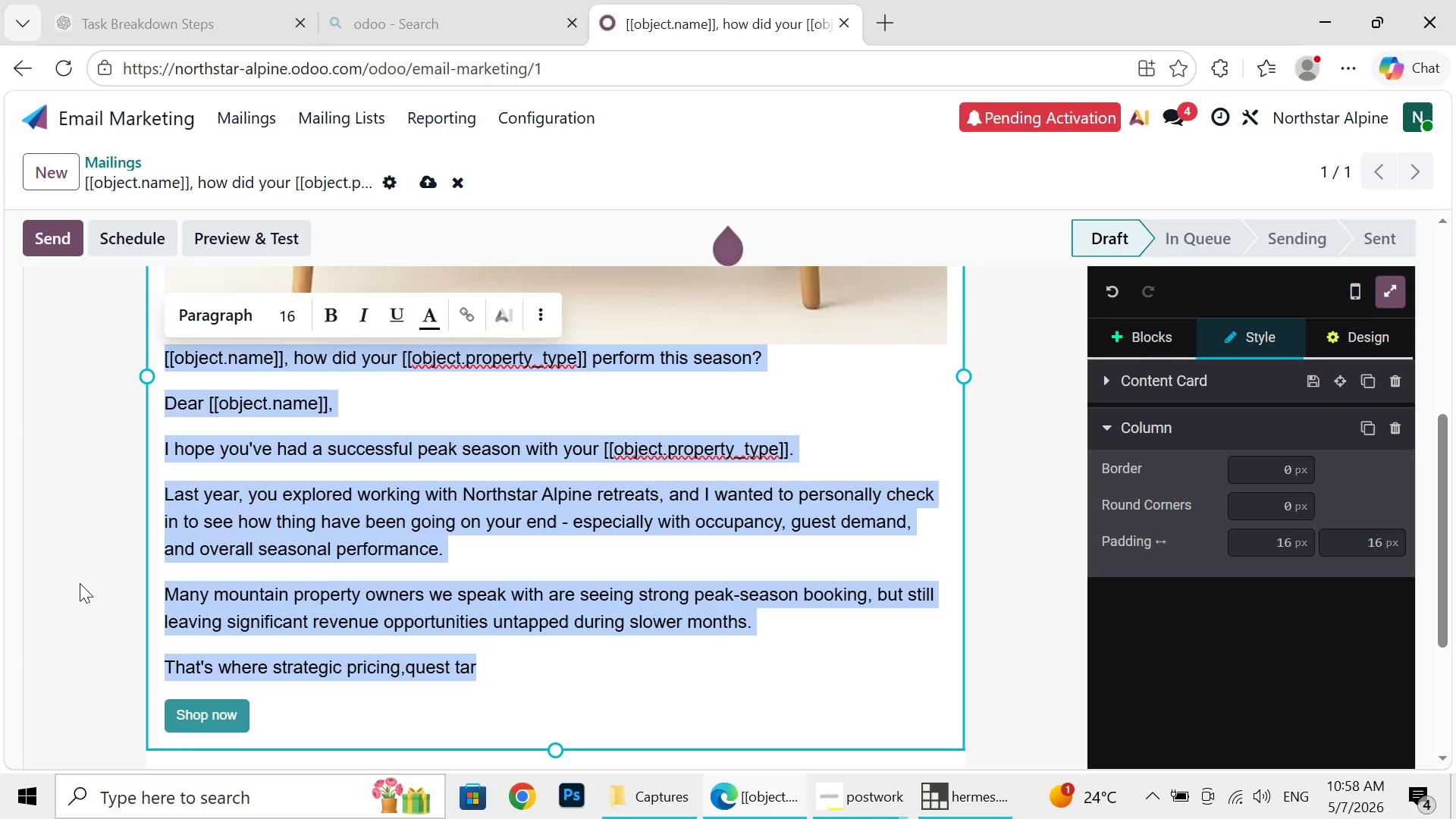 
left_click([80, 583])
 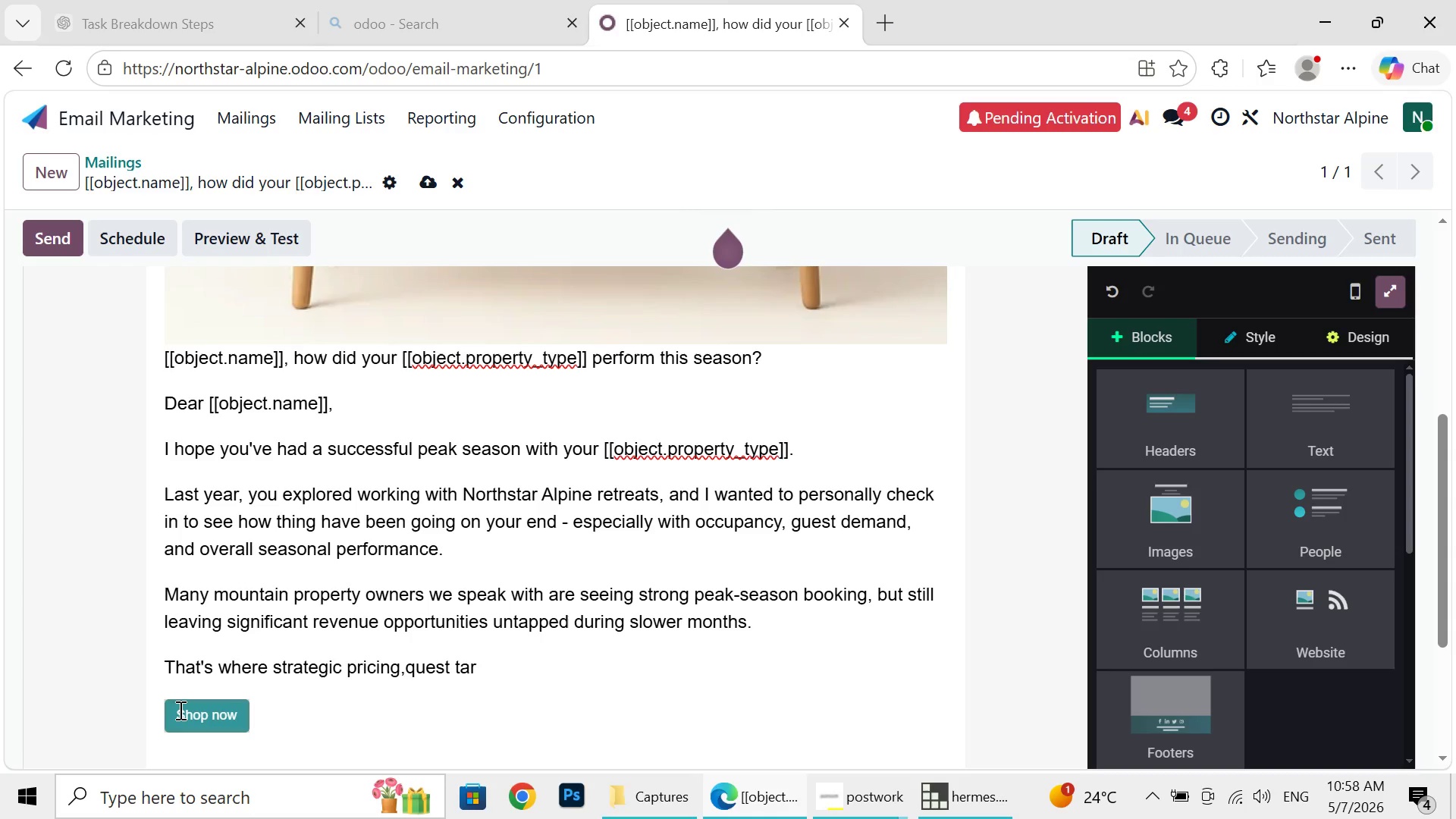 
wait(5.48)
 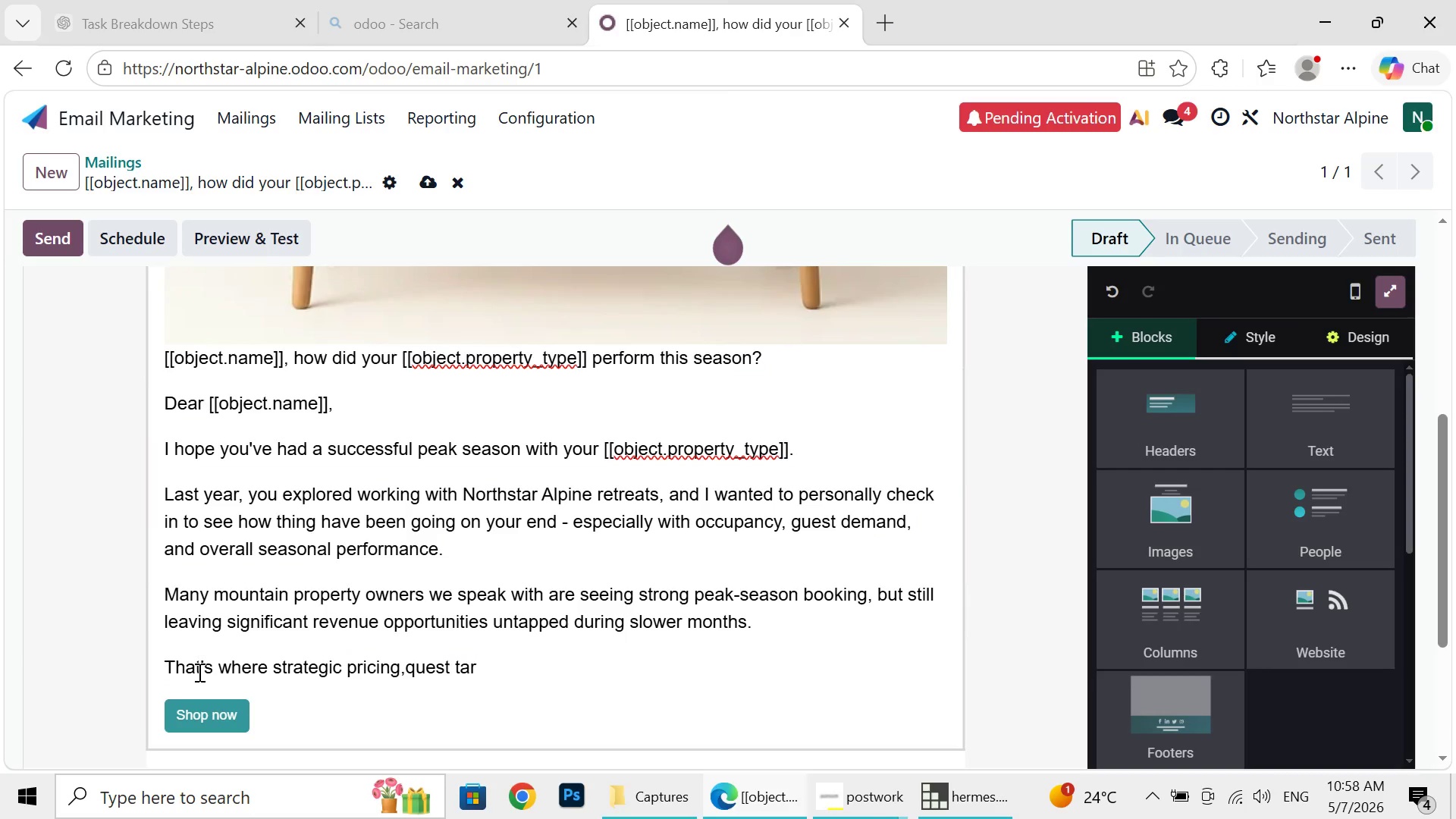 
left_click_drag(start_coordinate=[179, 710], to_coordinate=[102, 701])
 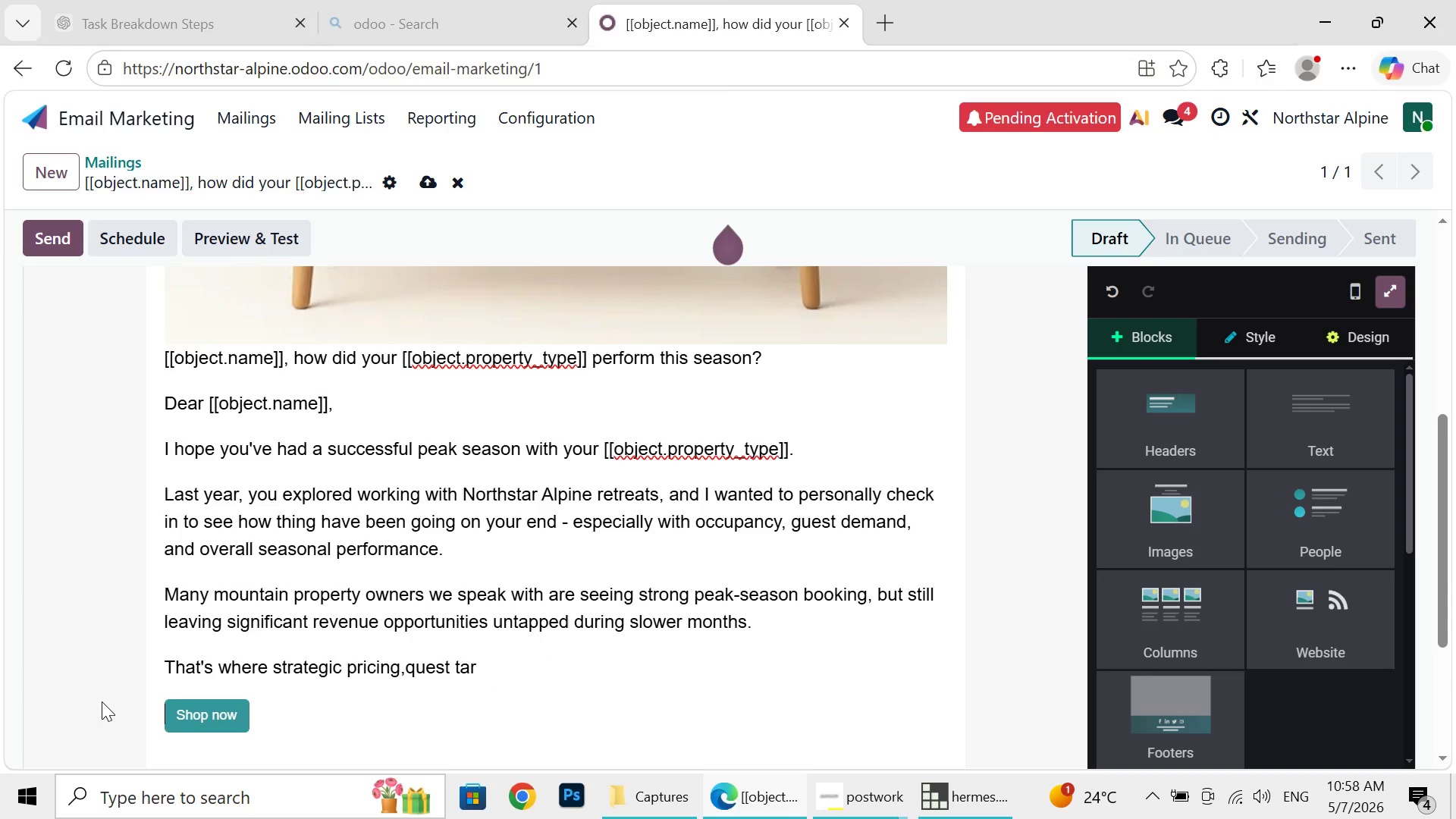 
left_click_drag(start_coordinate=[174, 708], to_coordinate=[250, 704])
 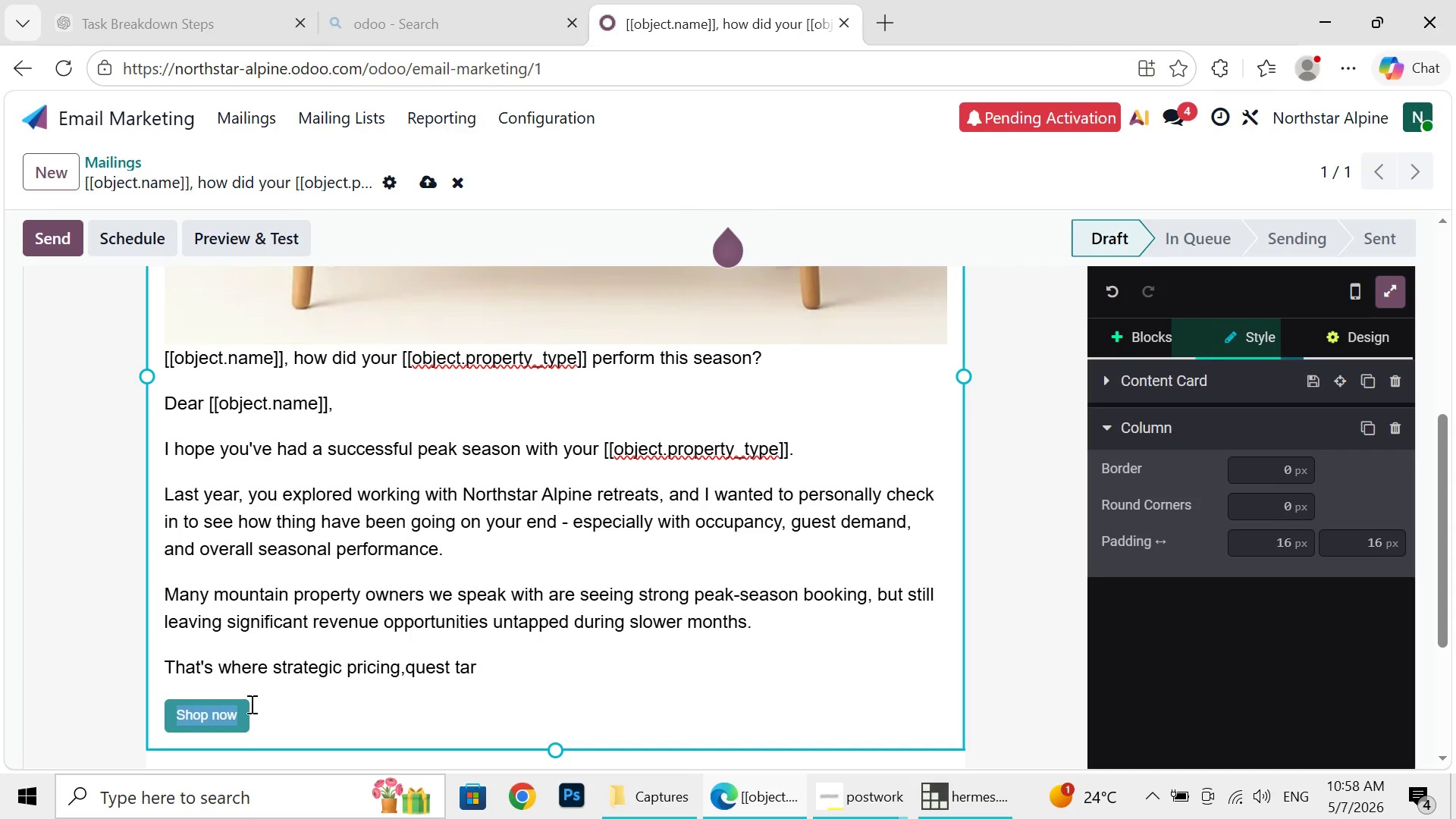 
key(Backspace)
 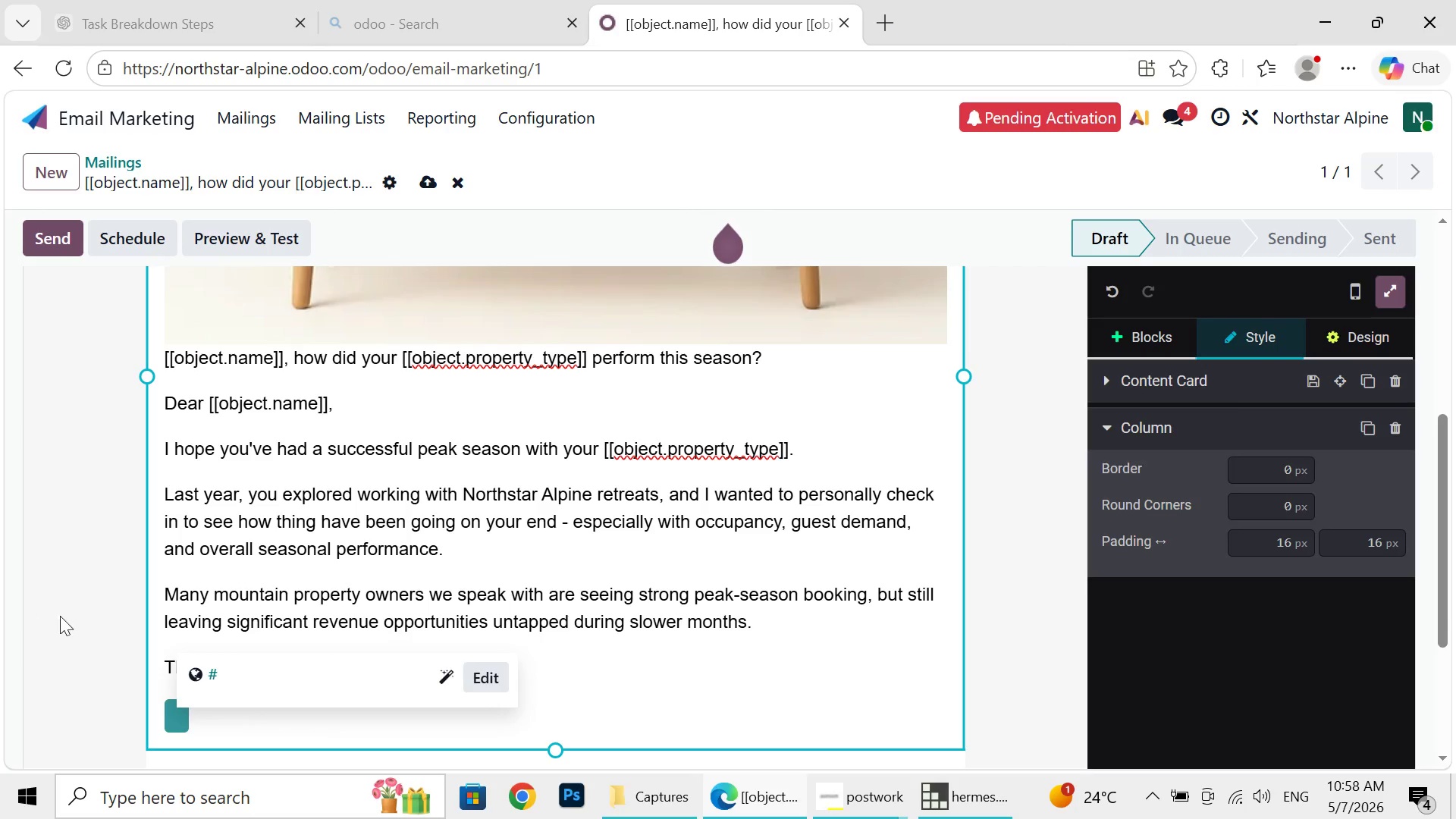 
left_click([65, 616])
 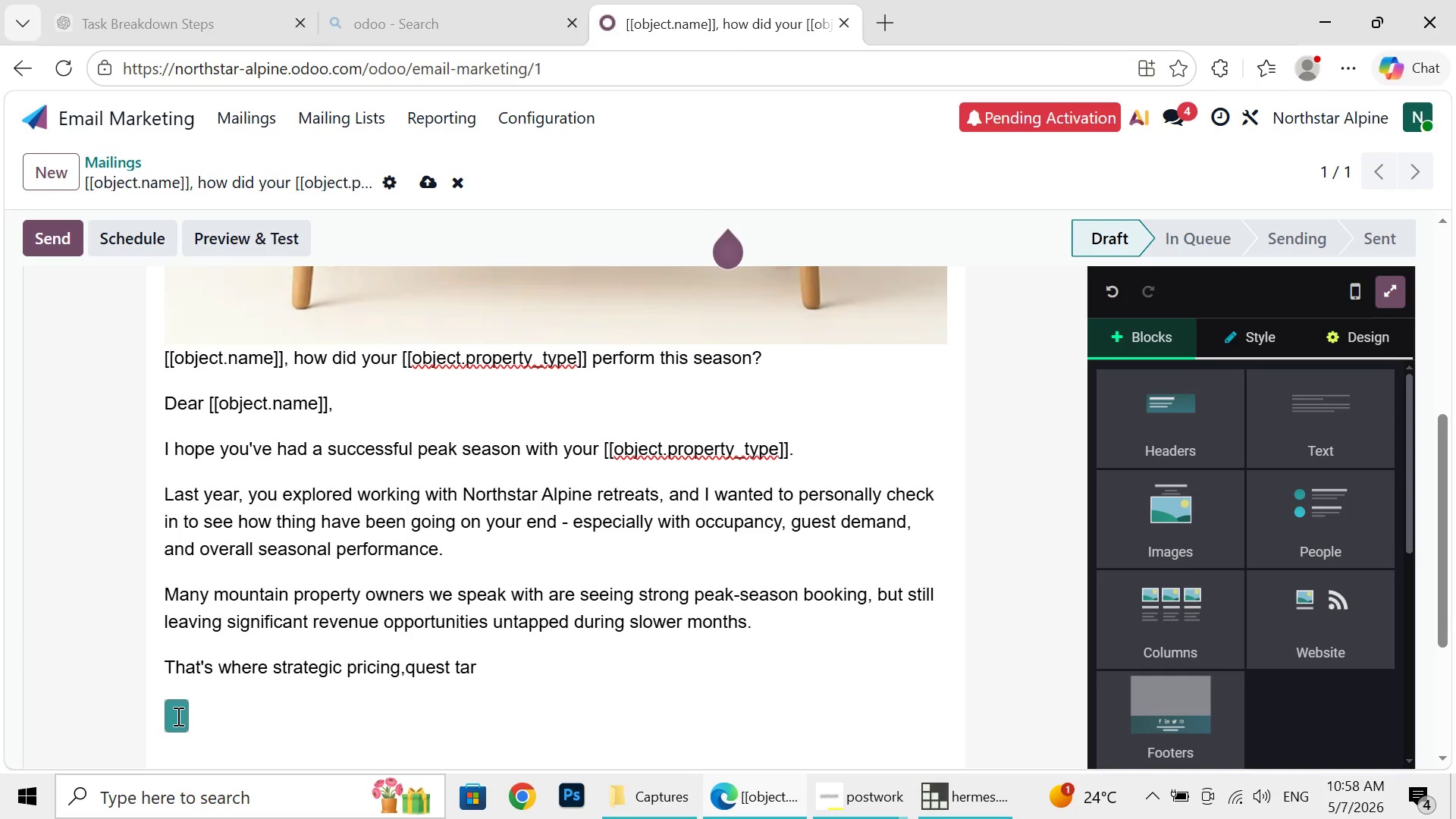 
key(Backspace)
 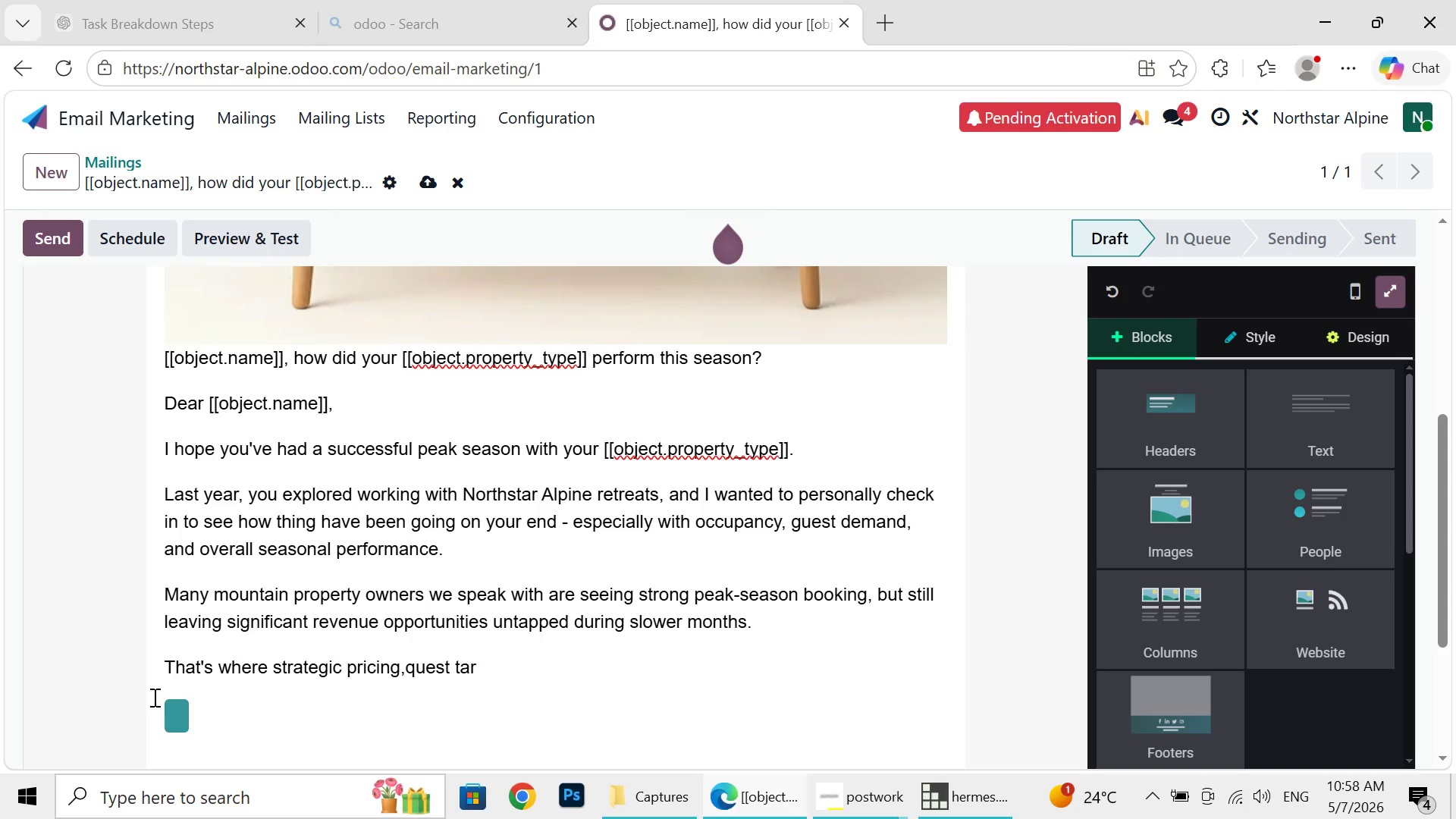 
wait(6.55)
 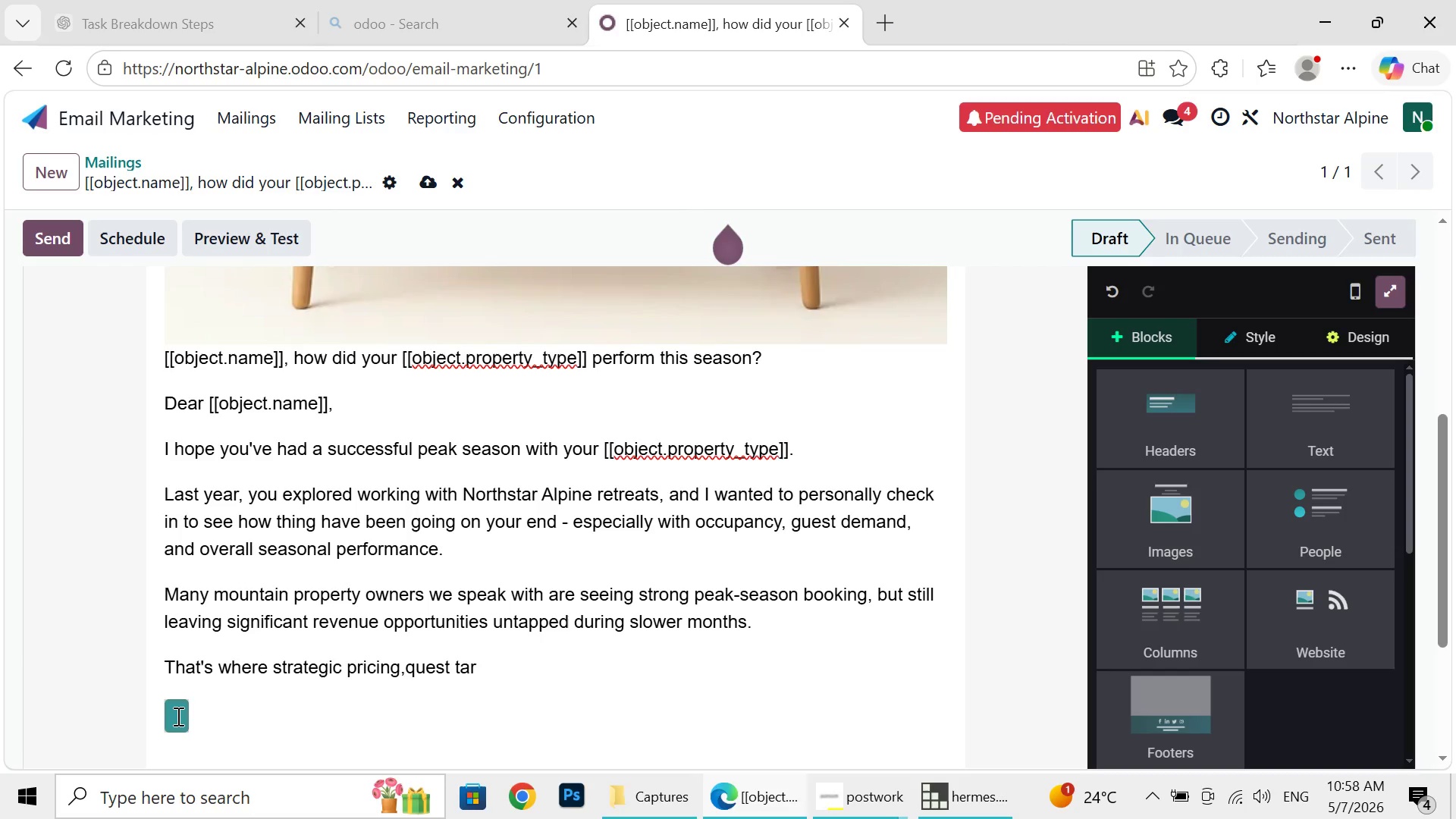 
double_click([180, 710])
 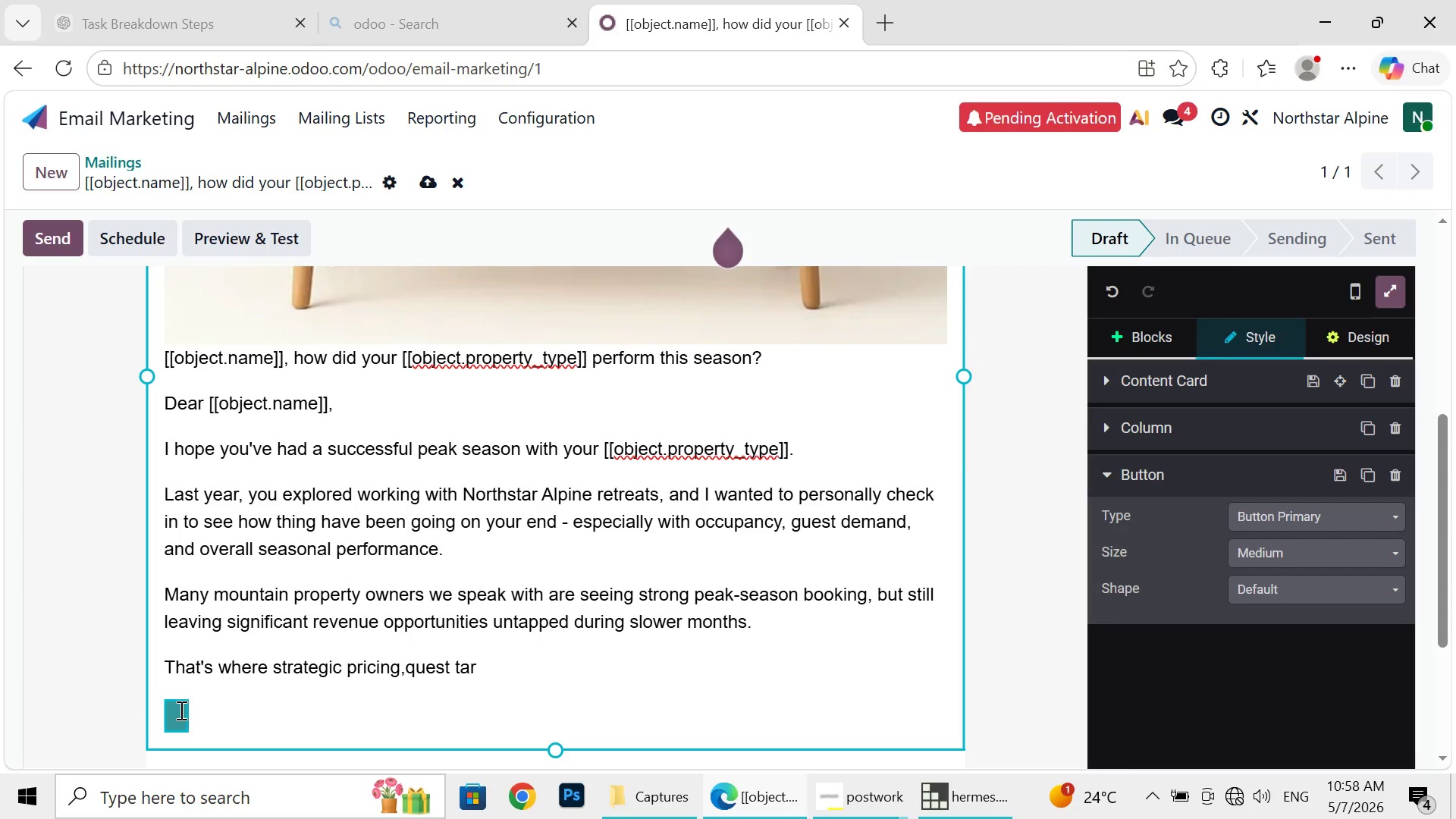 
key(Backspace)
 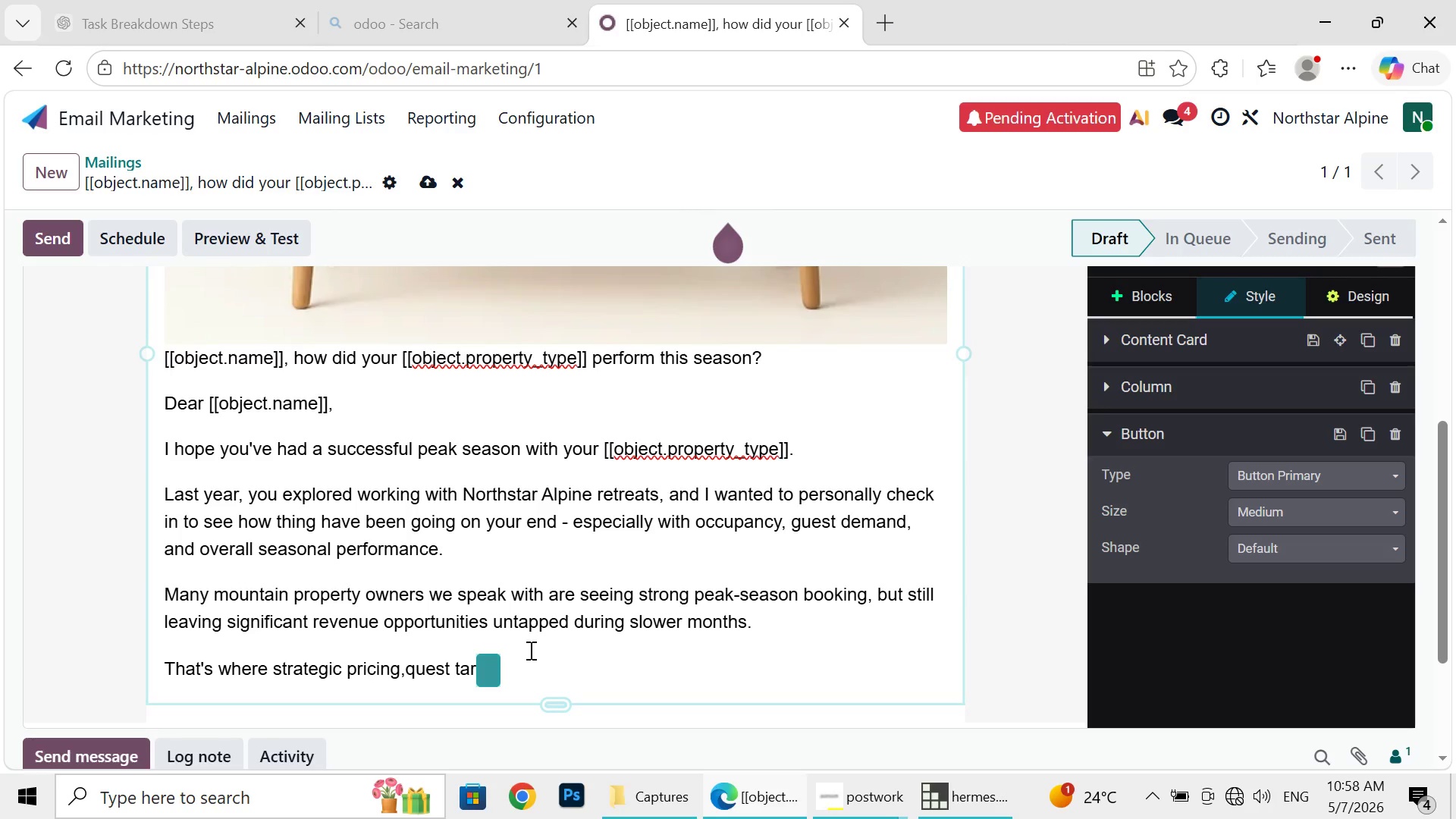 
wait(5.47)
 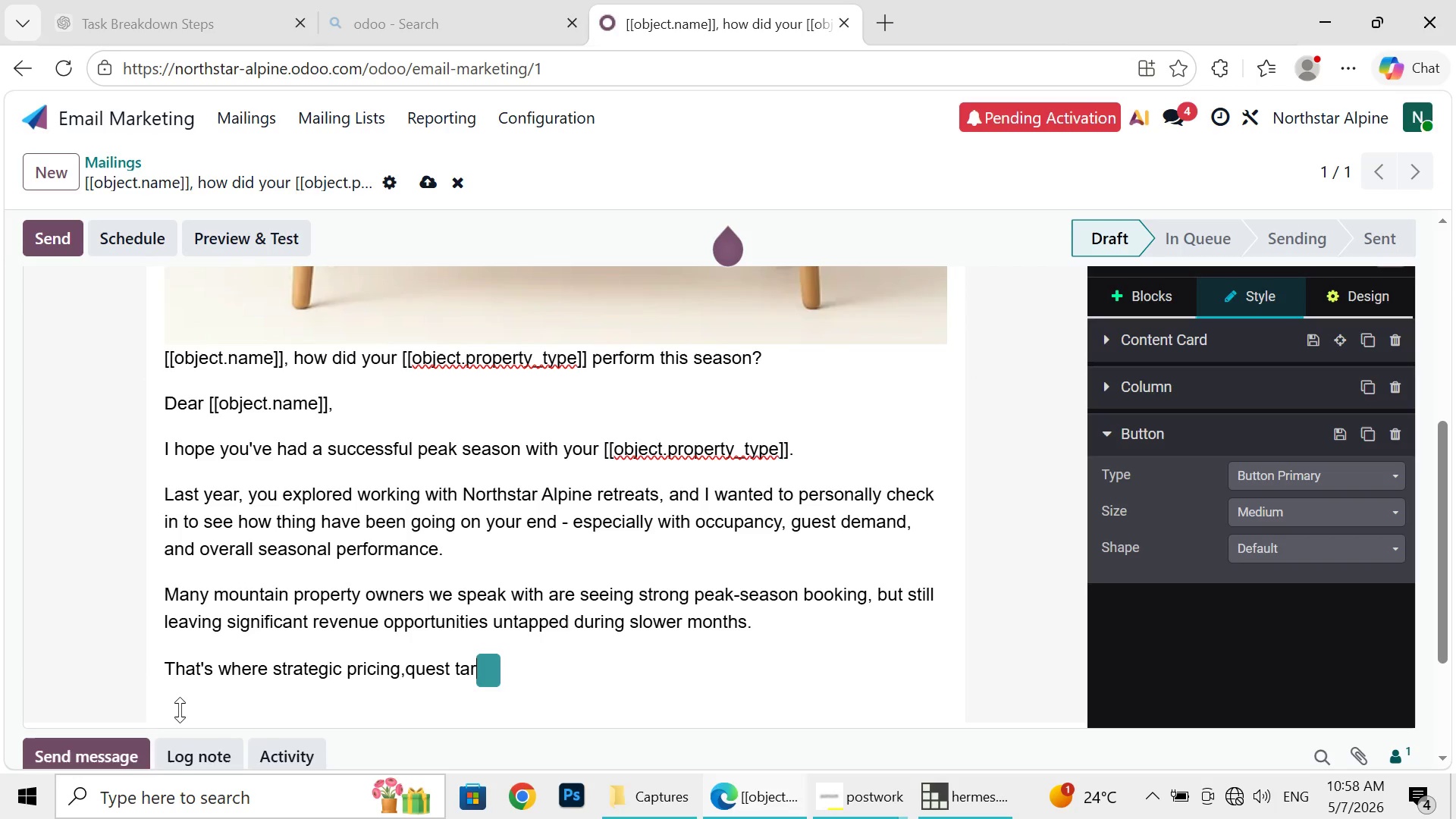 
left_click([494, 668])
 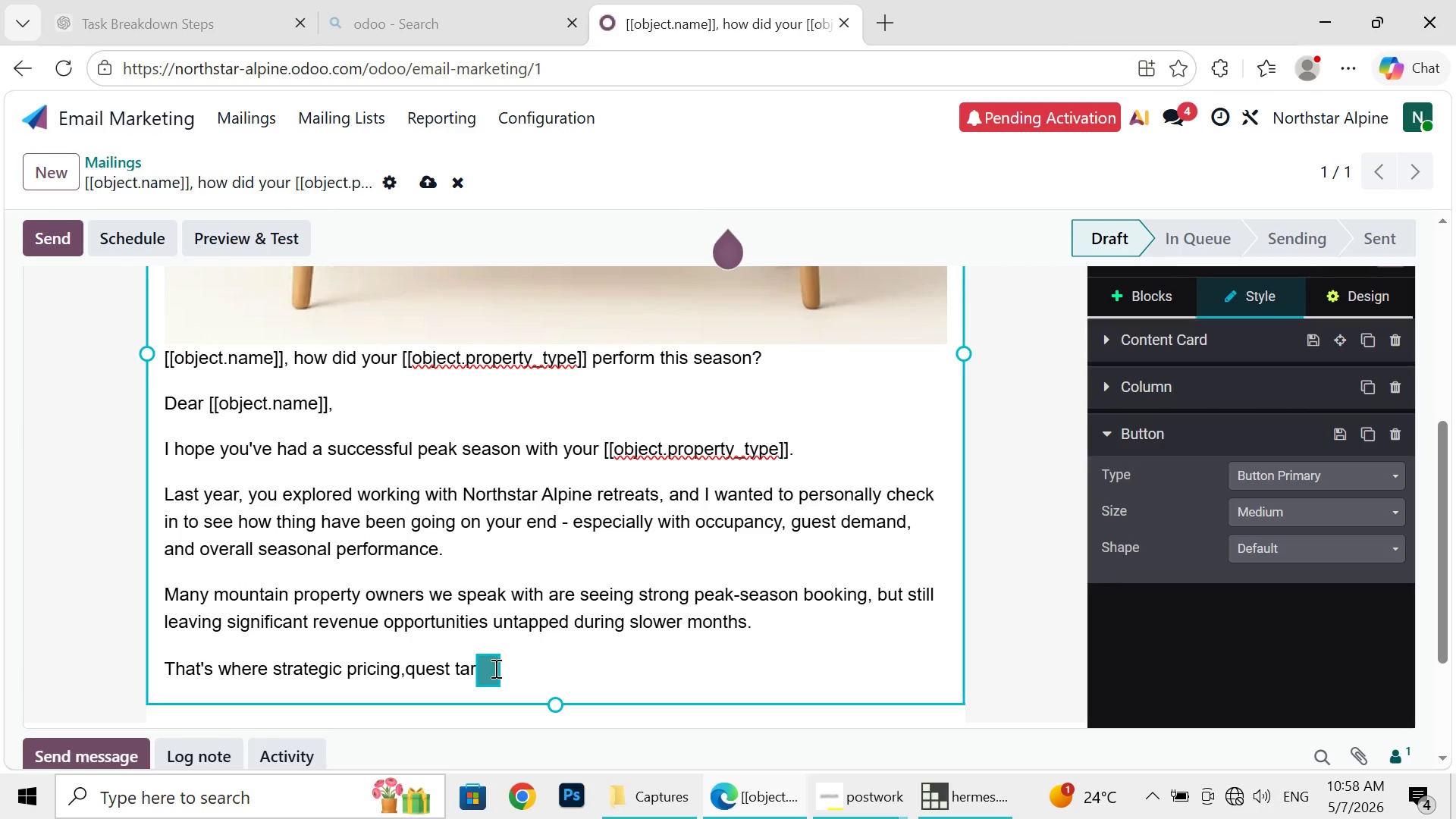 
key(H)
 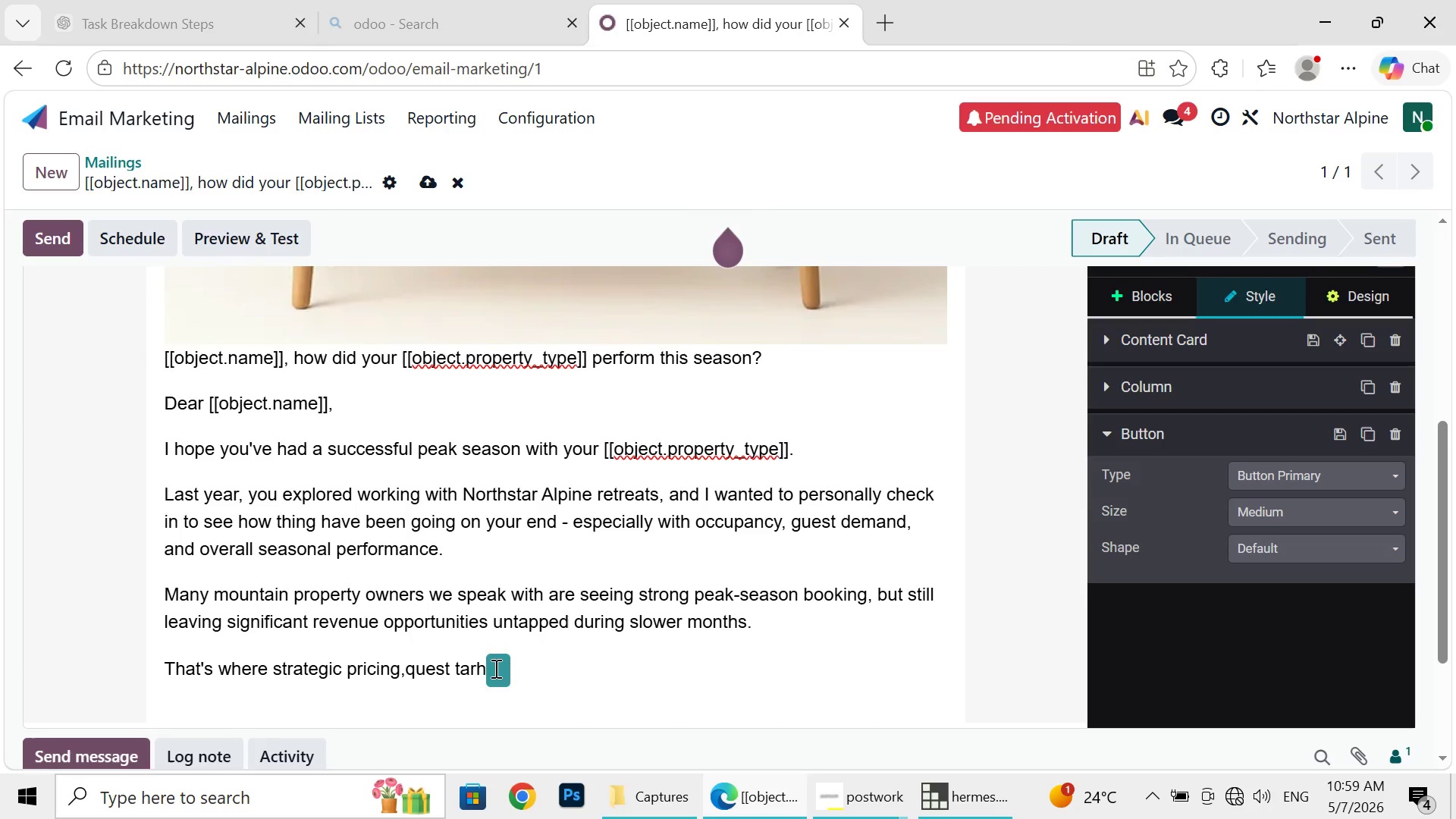 
key(Backspace)
 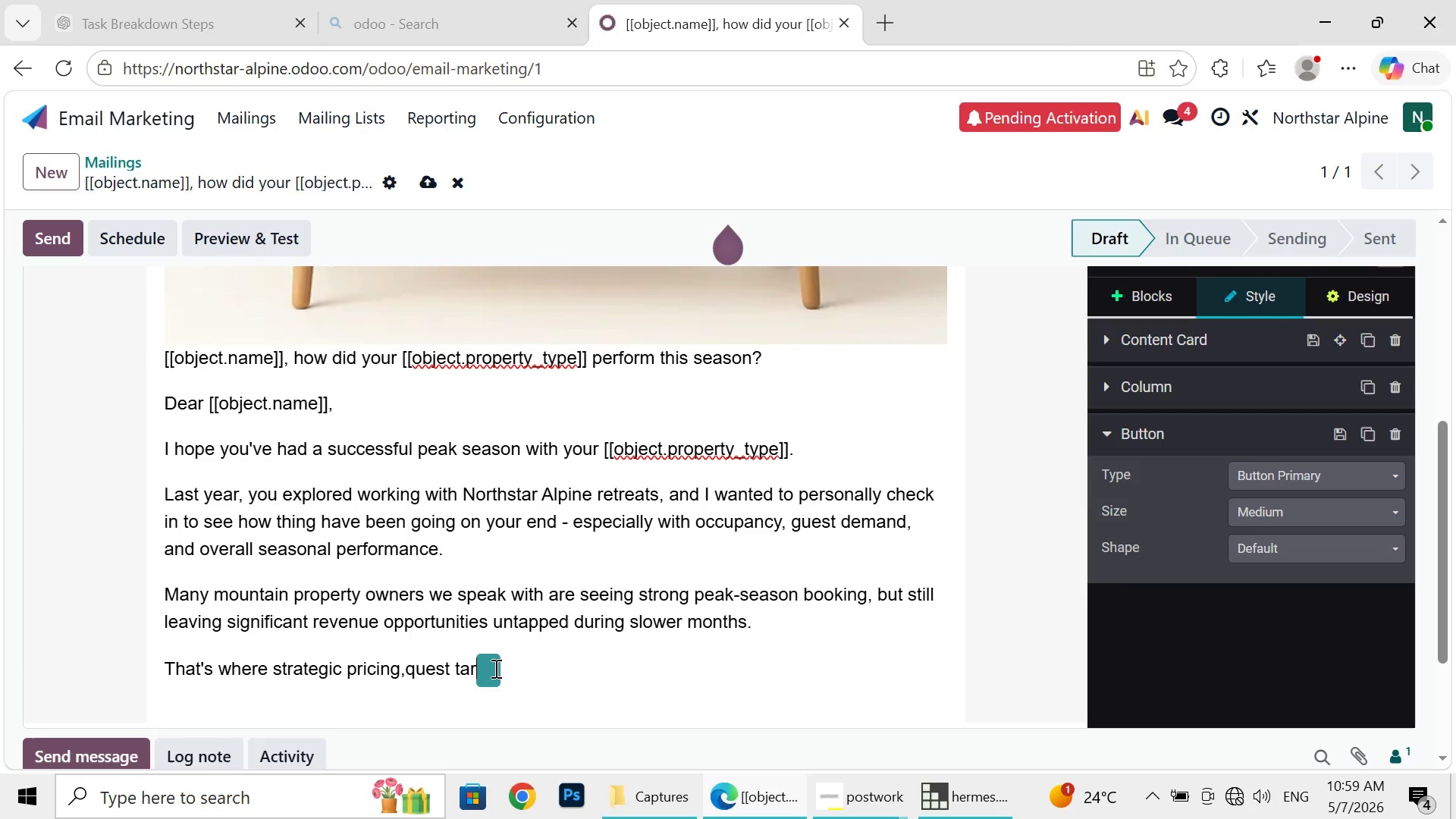 
key(Enter)
 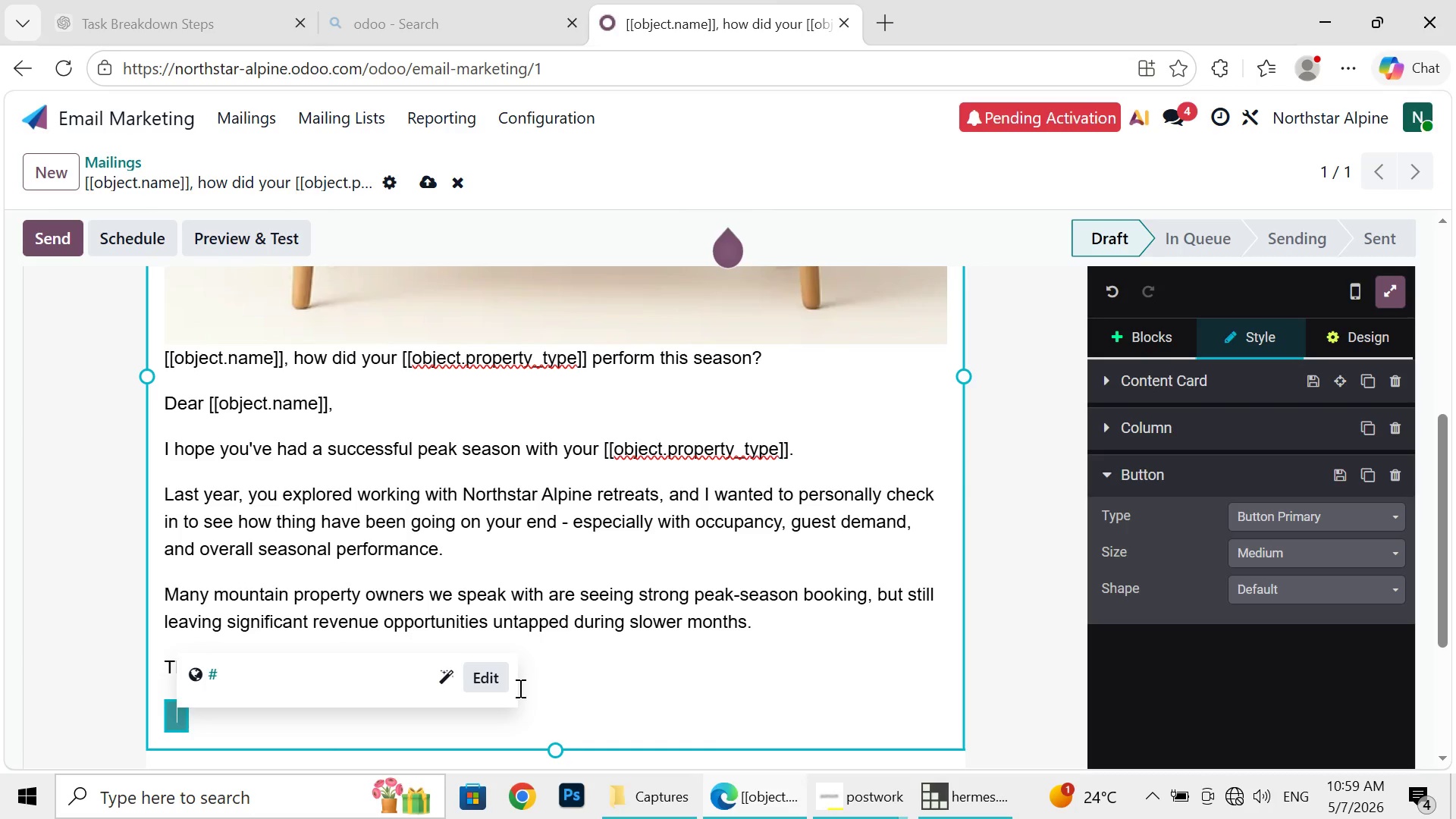 
wait(7.86)
 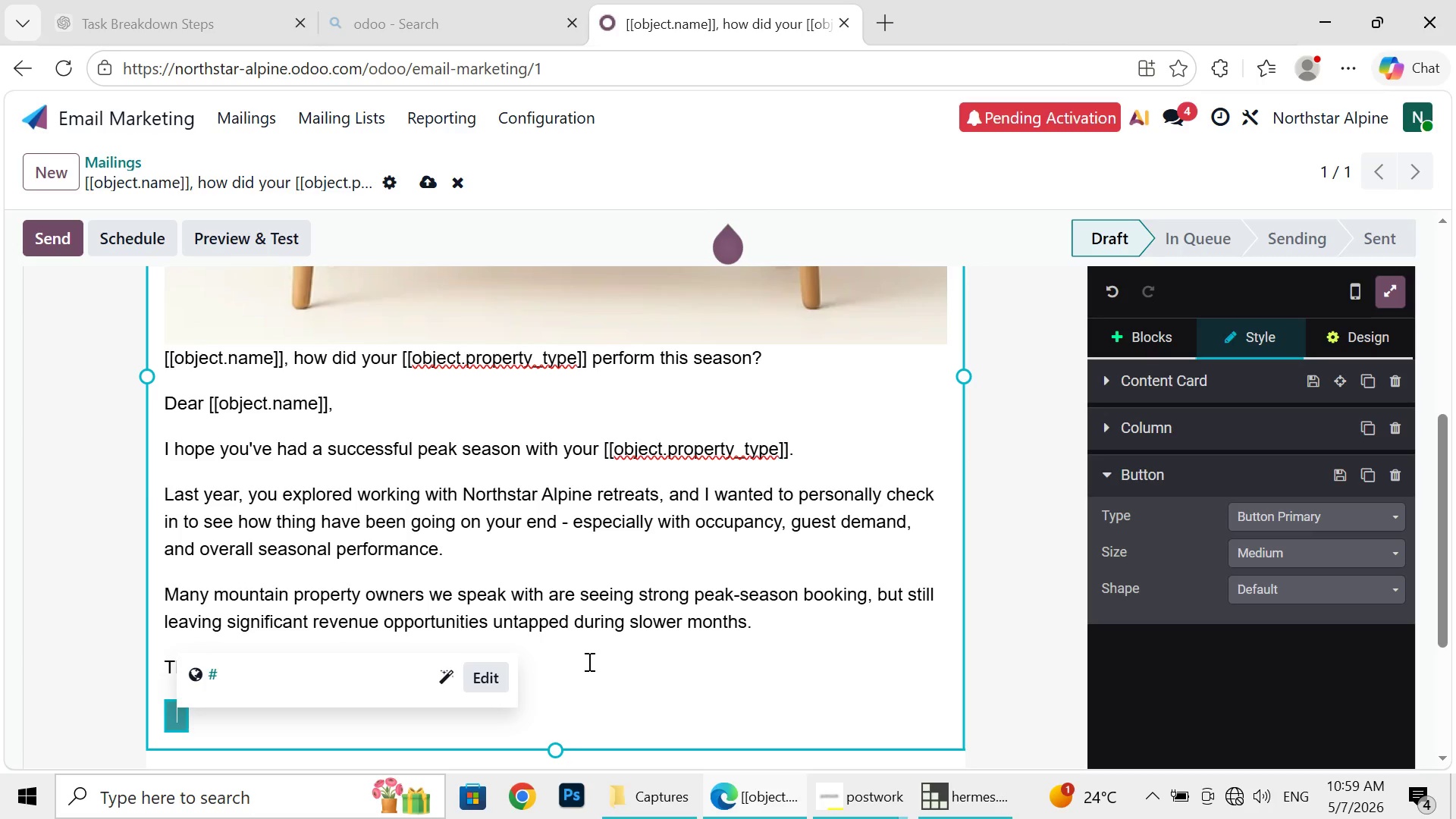 
key(Backspace)
 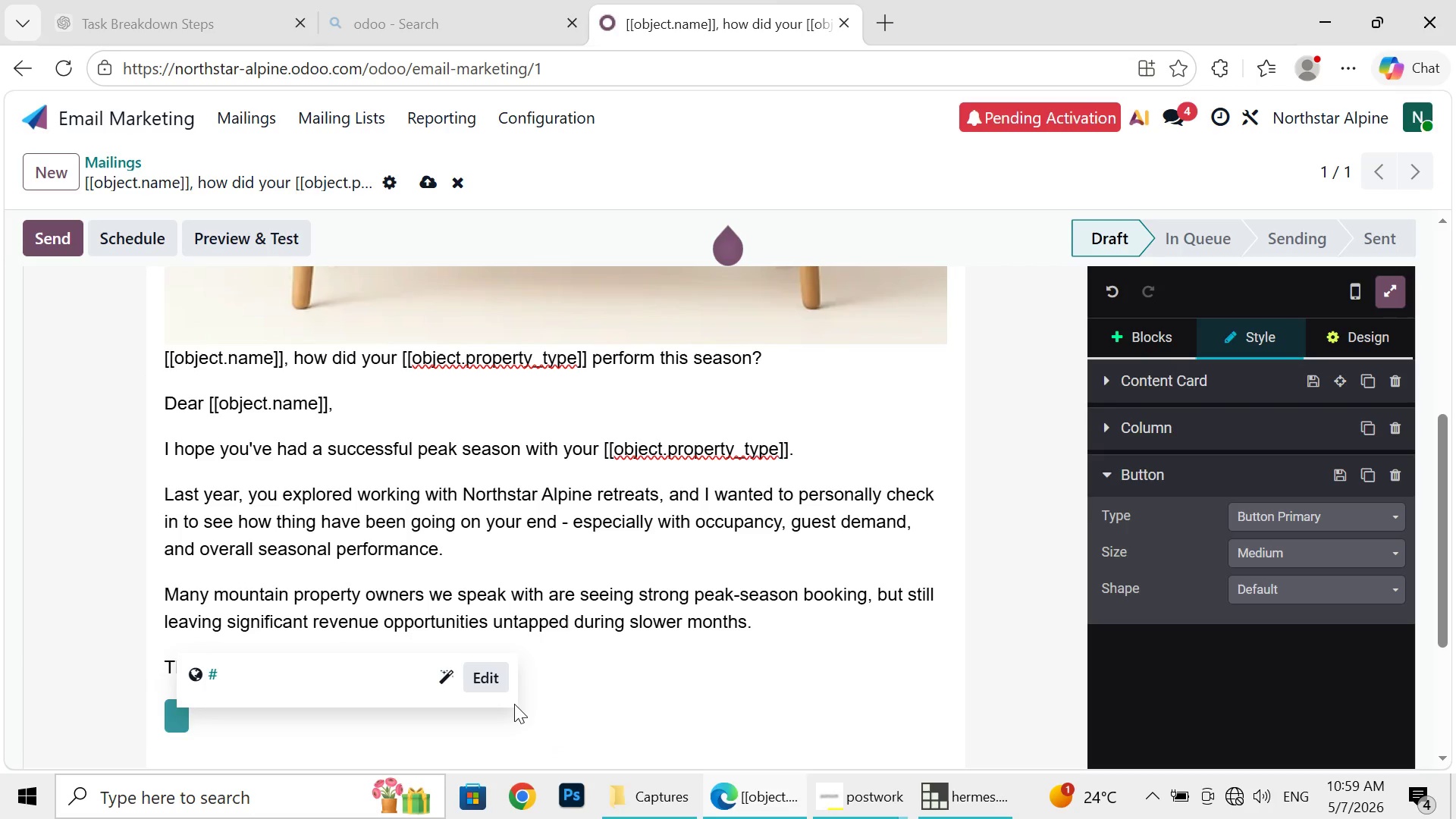 
key(Backspace)
 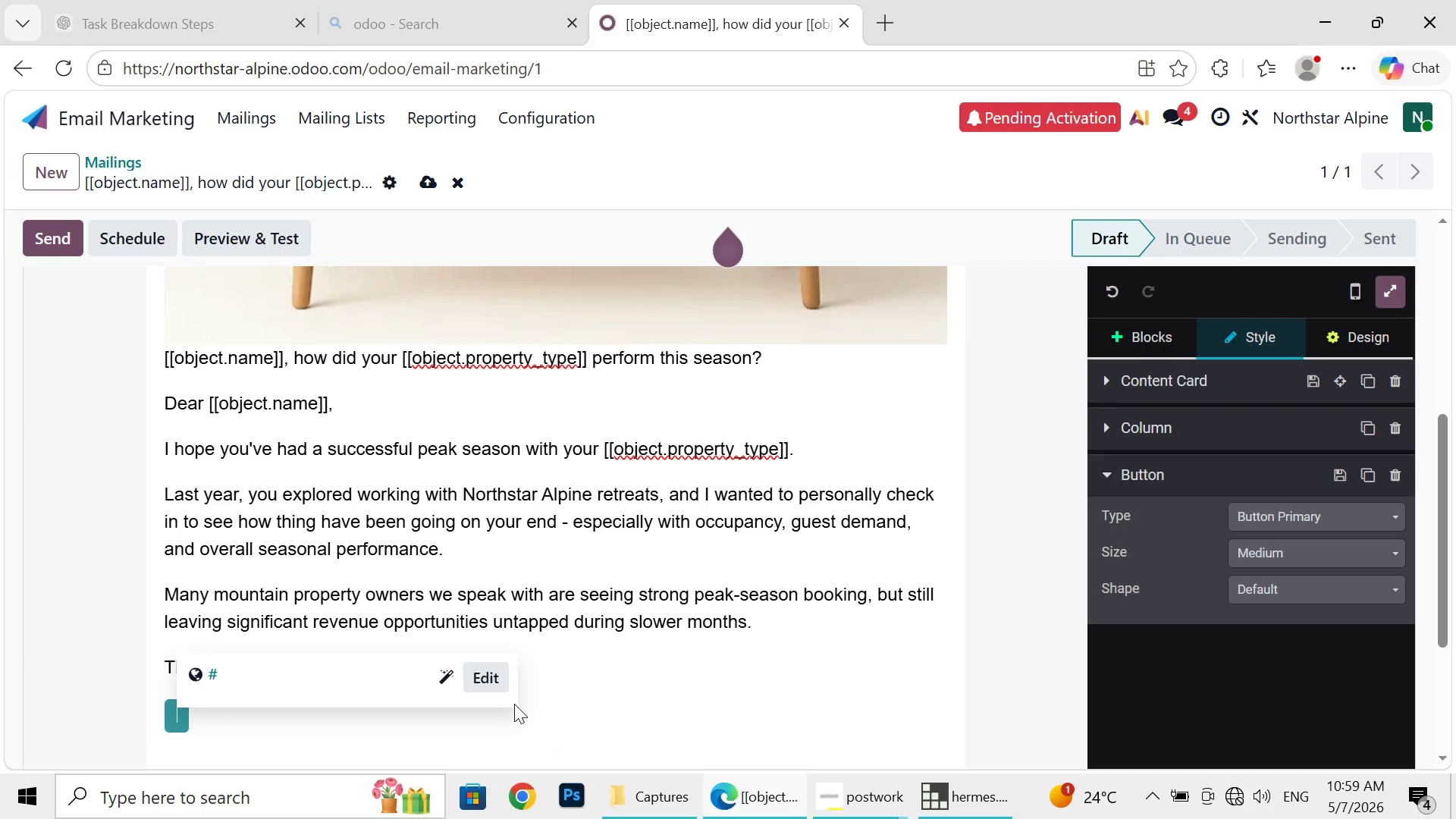 
key(Backspace)
 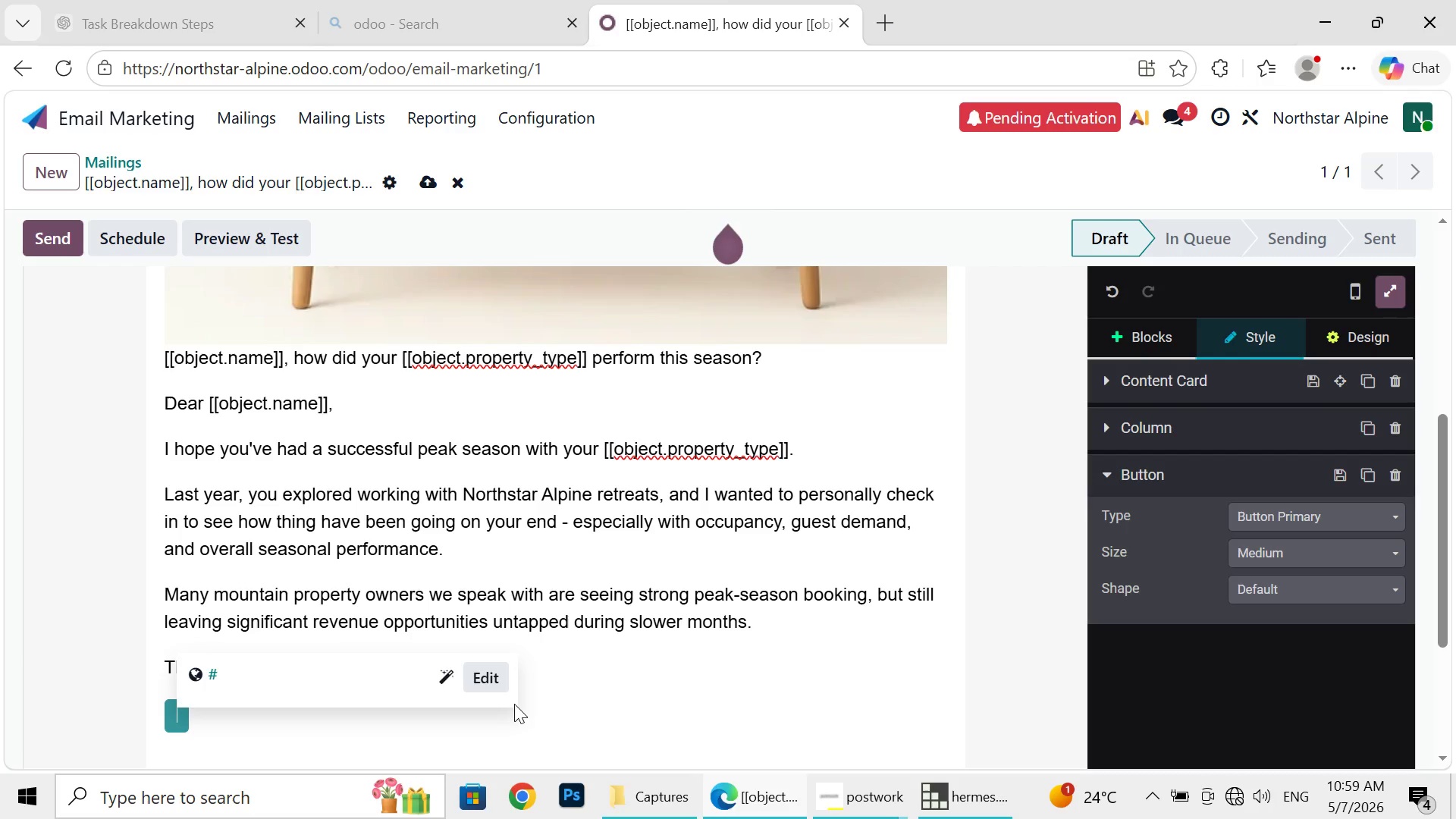 
key(Backspace)
 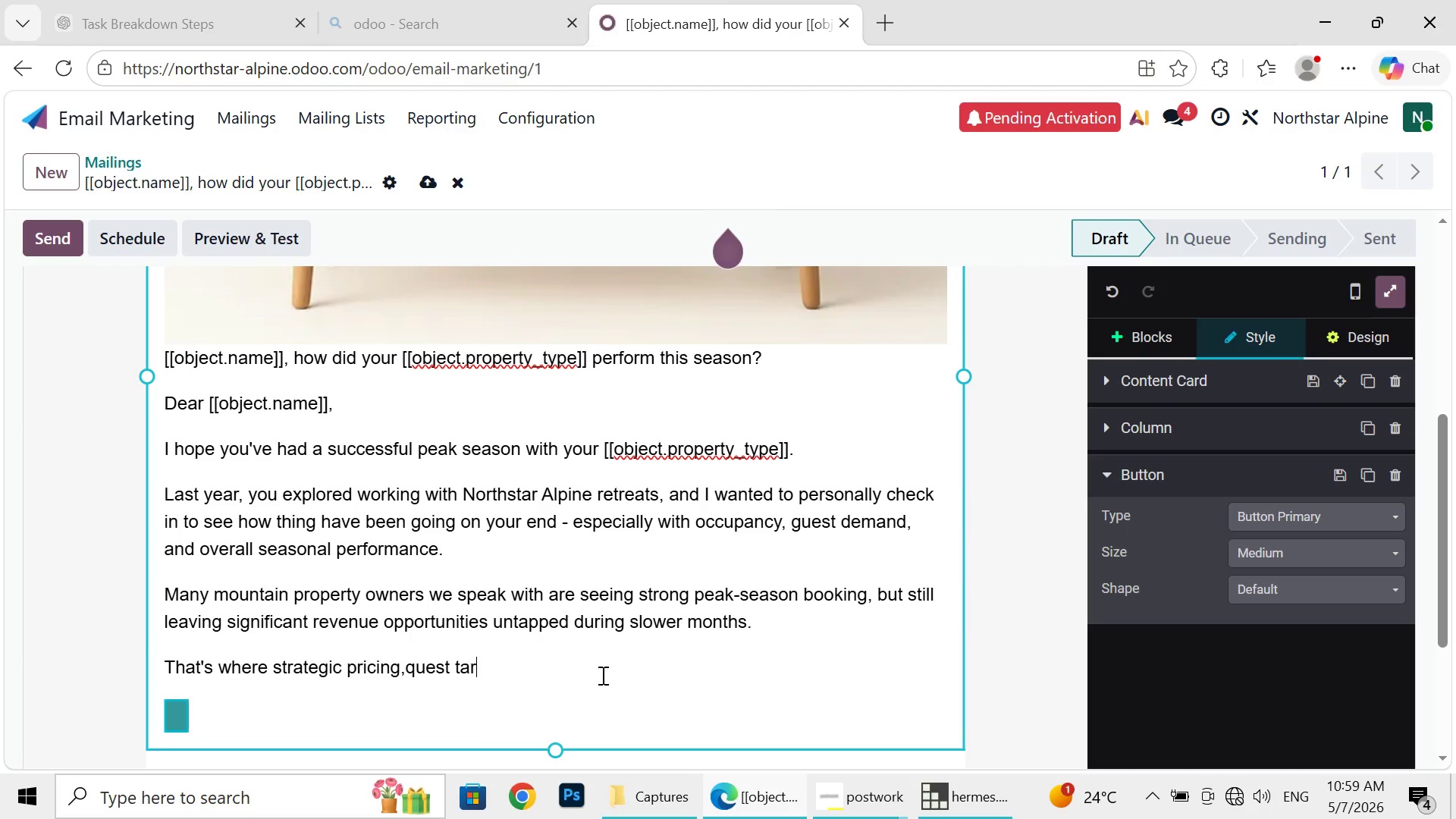 
left_click([601, 675])
 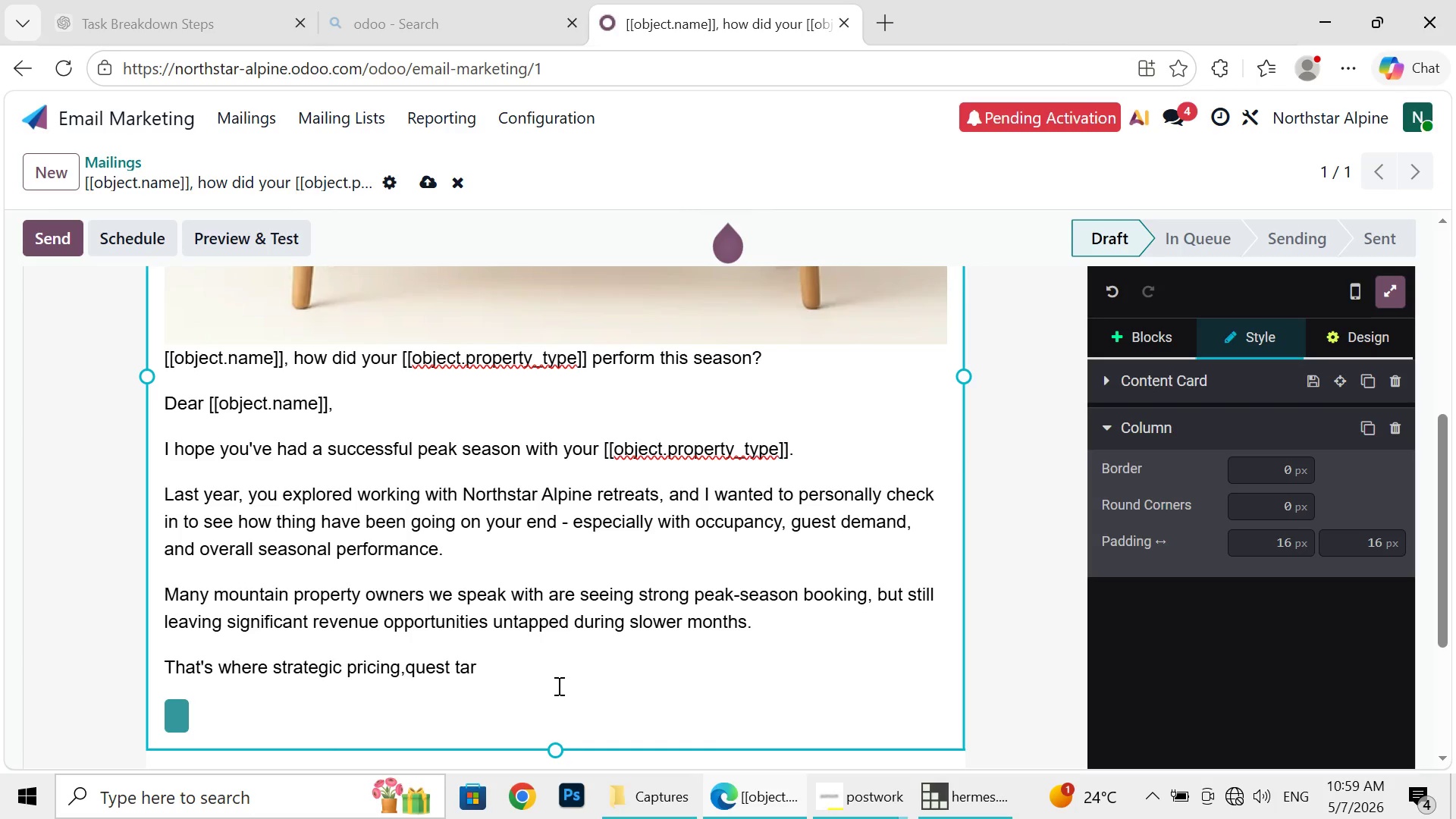 
wait(16.67)
 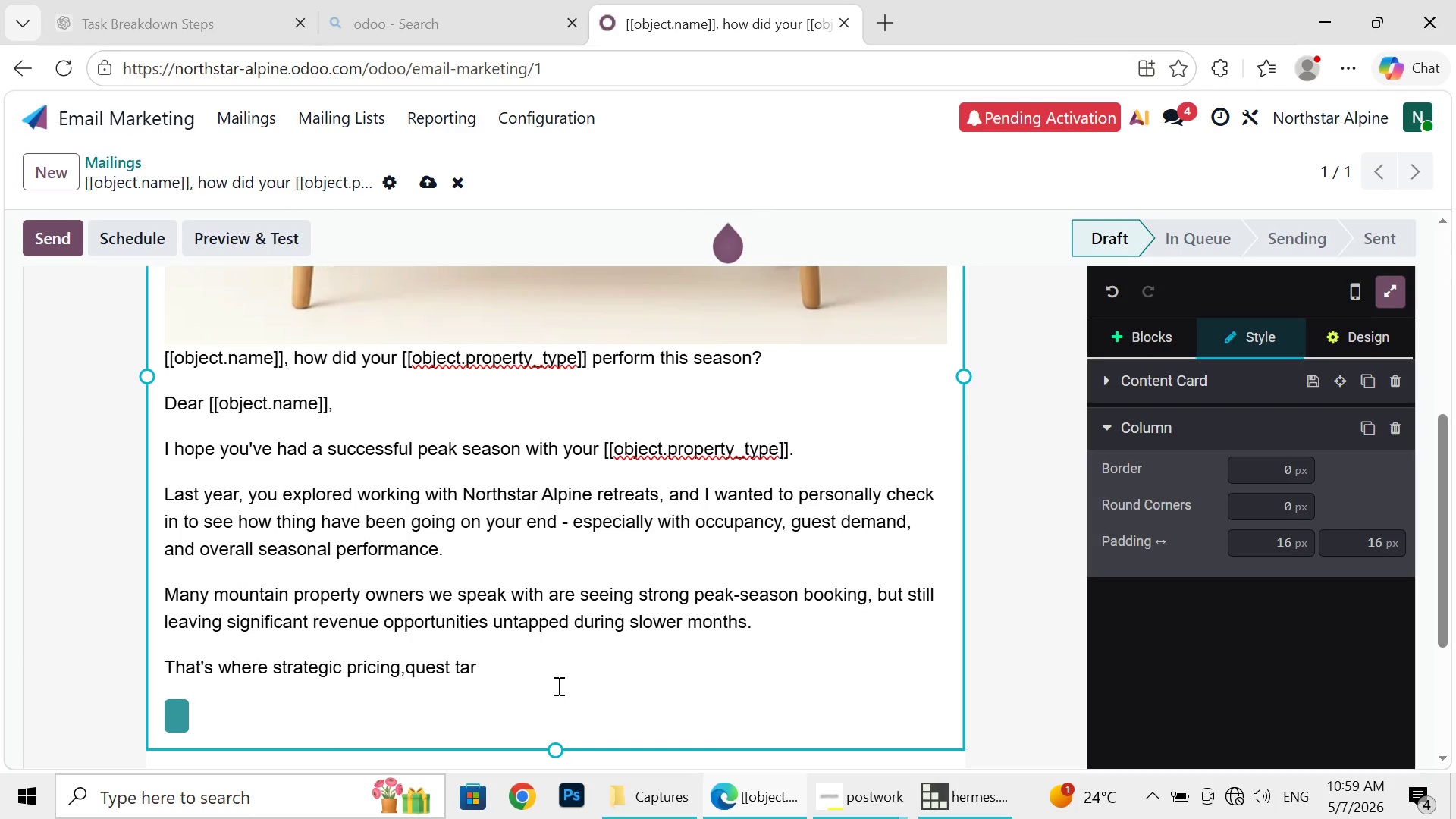 
type(ge)
 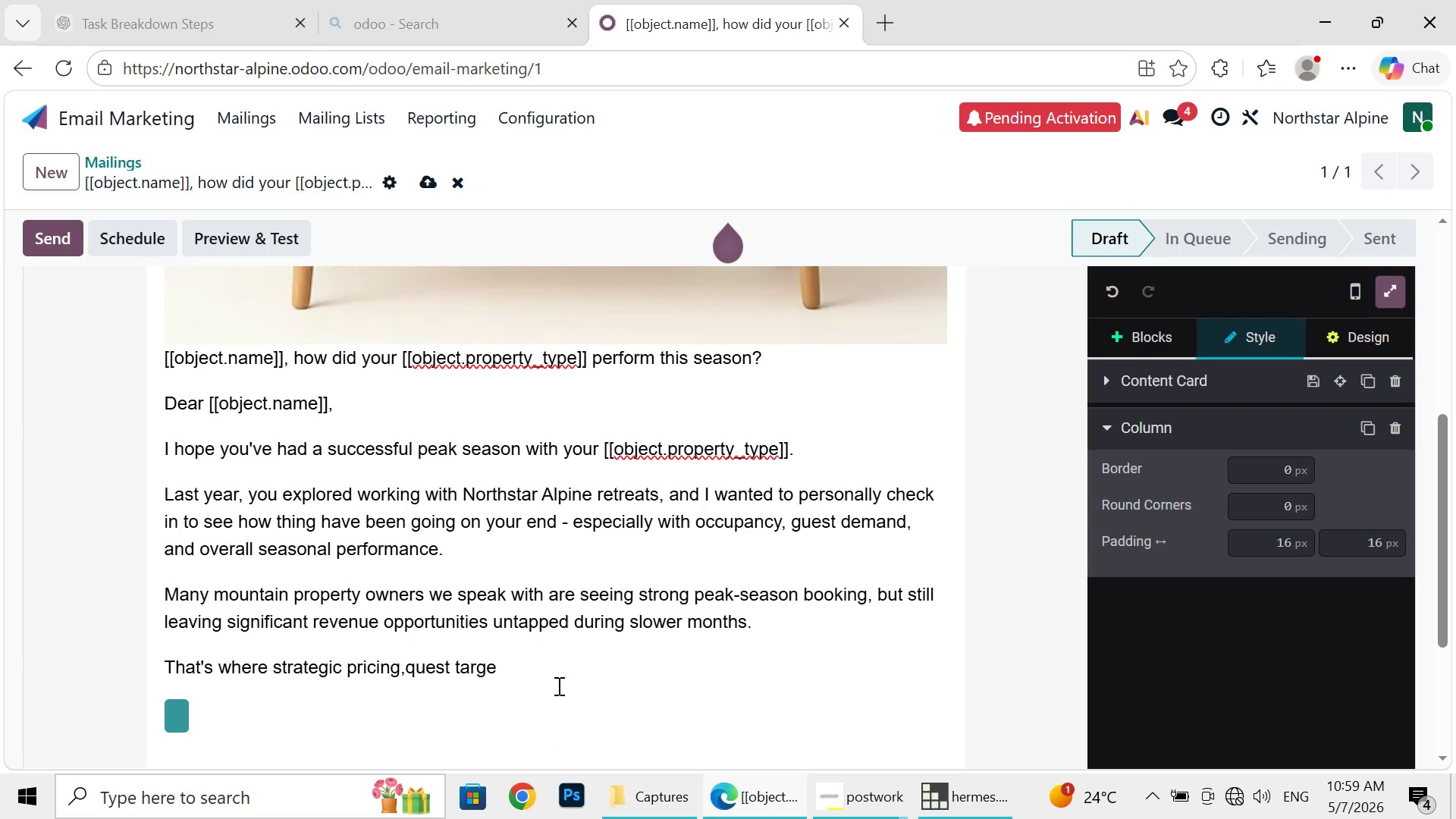 
type(ting )
 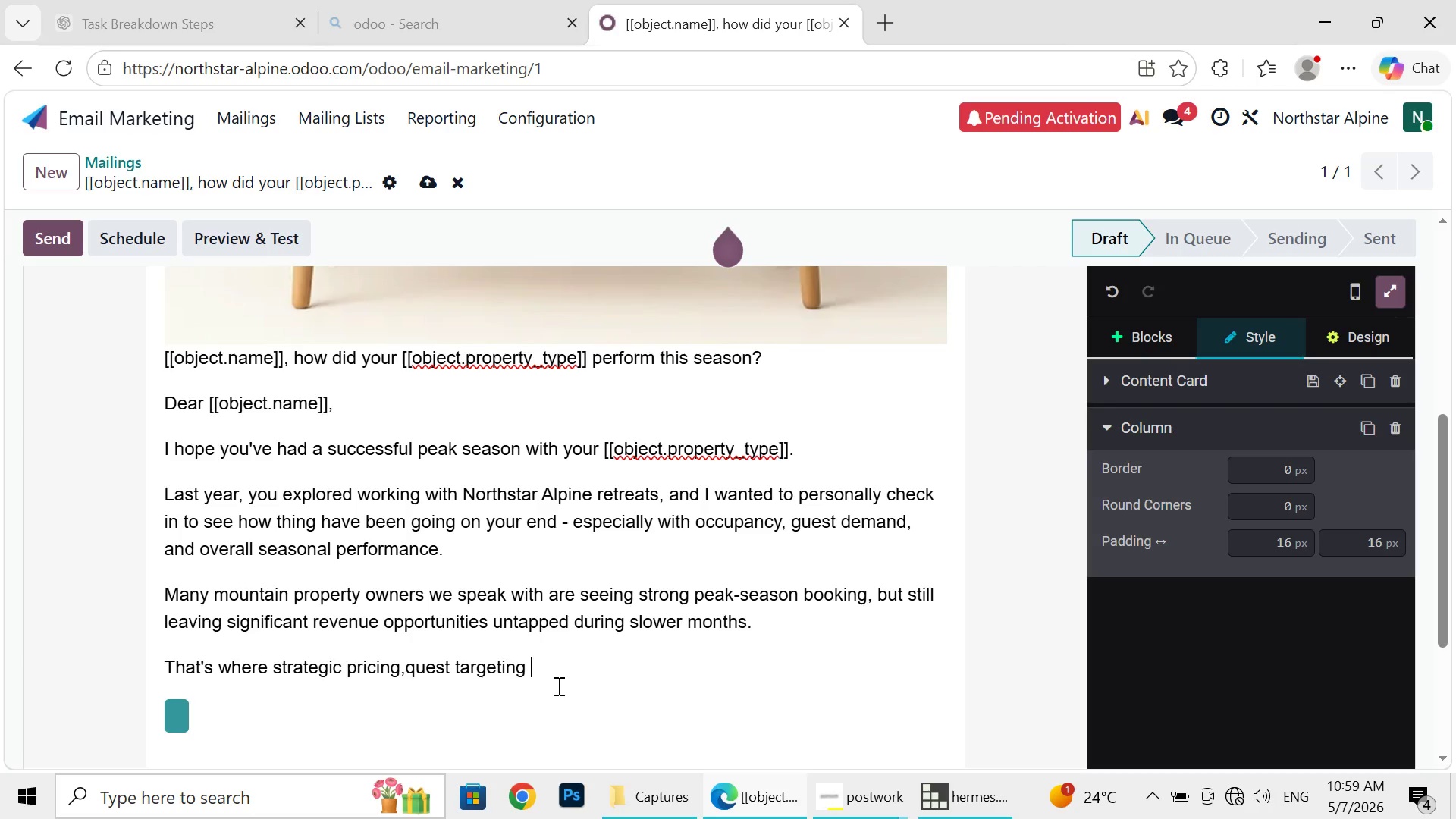 
key(Backspace)
 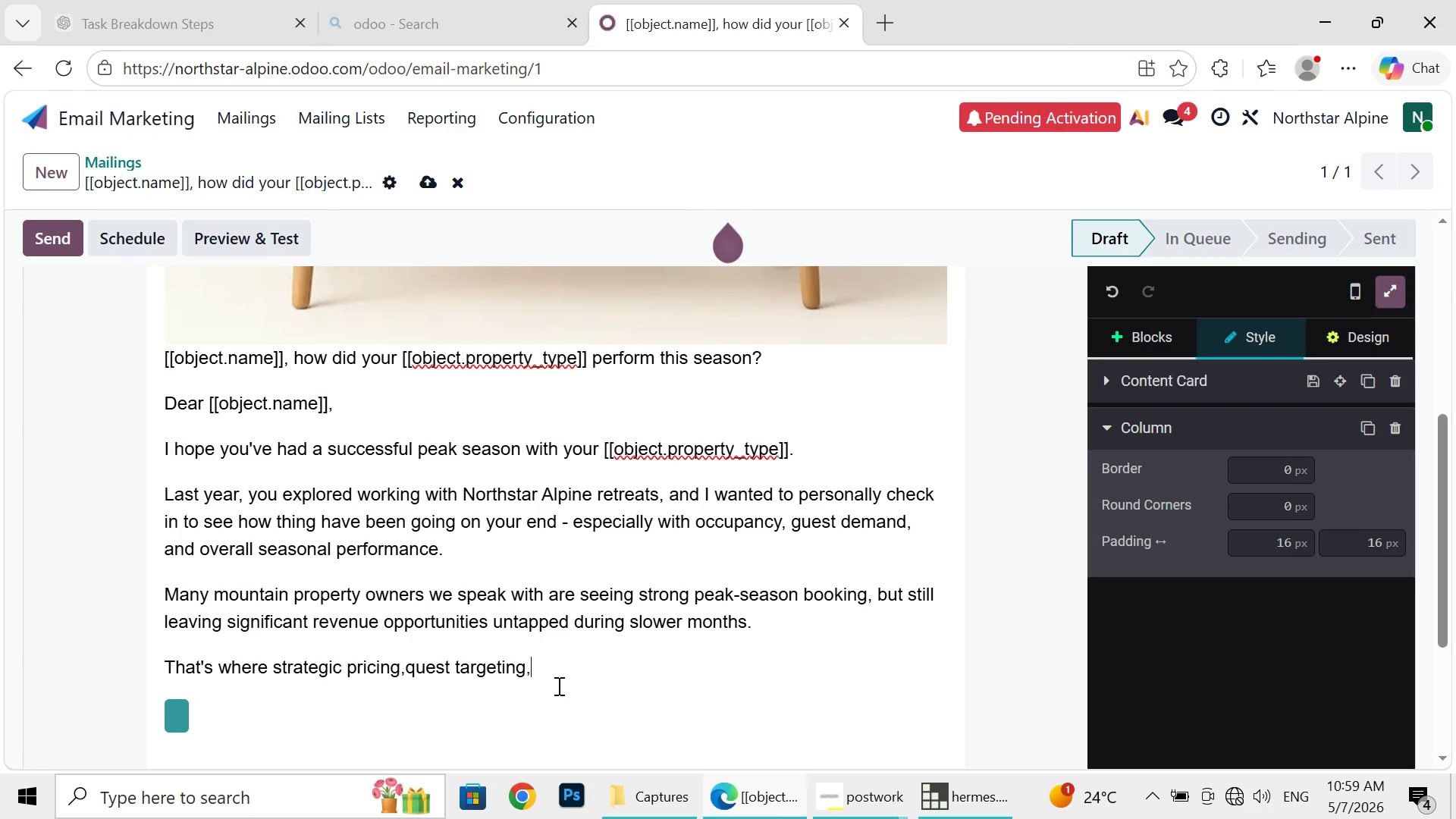 
key(Comma)
 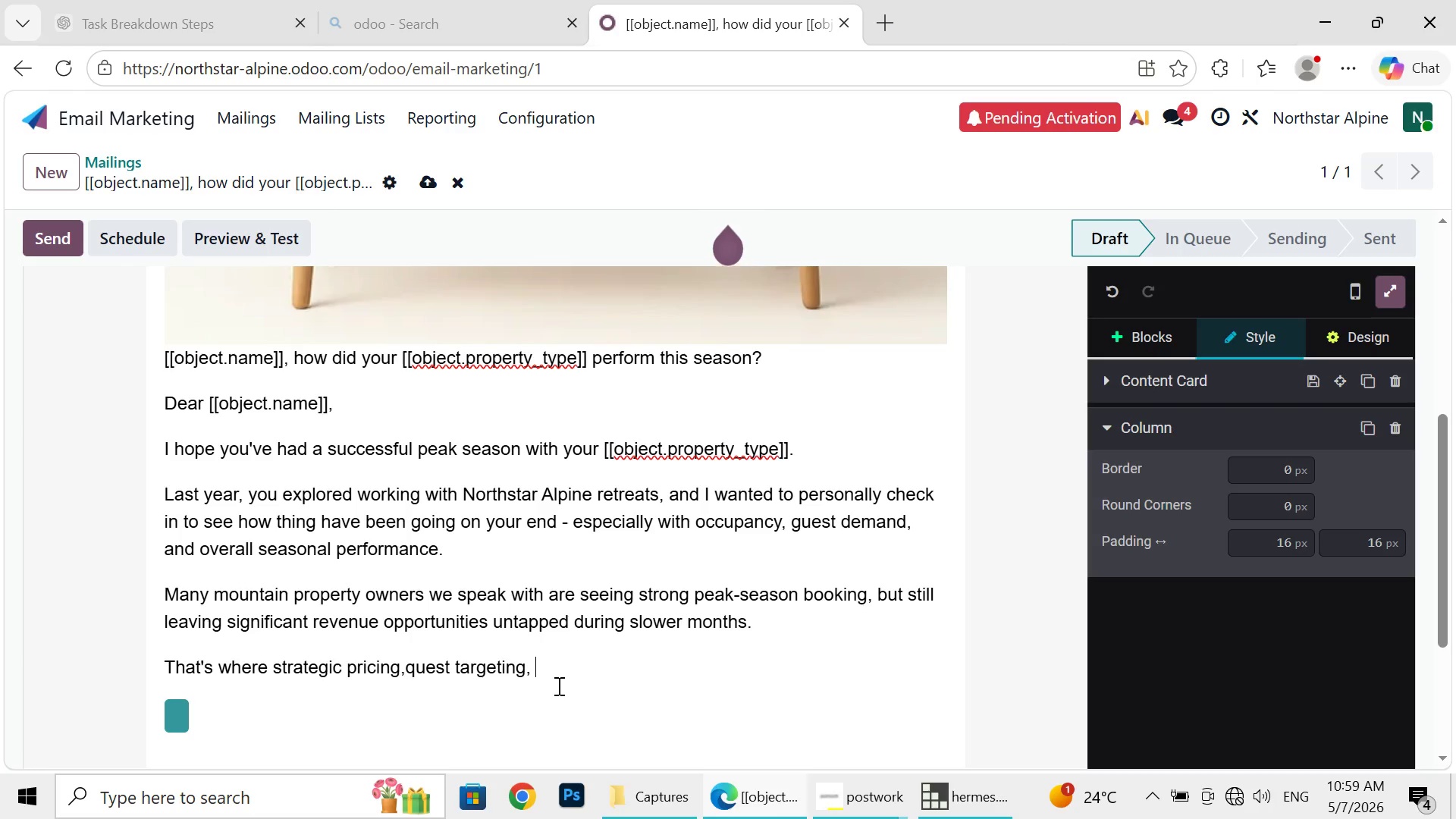 
key(Space)
 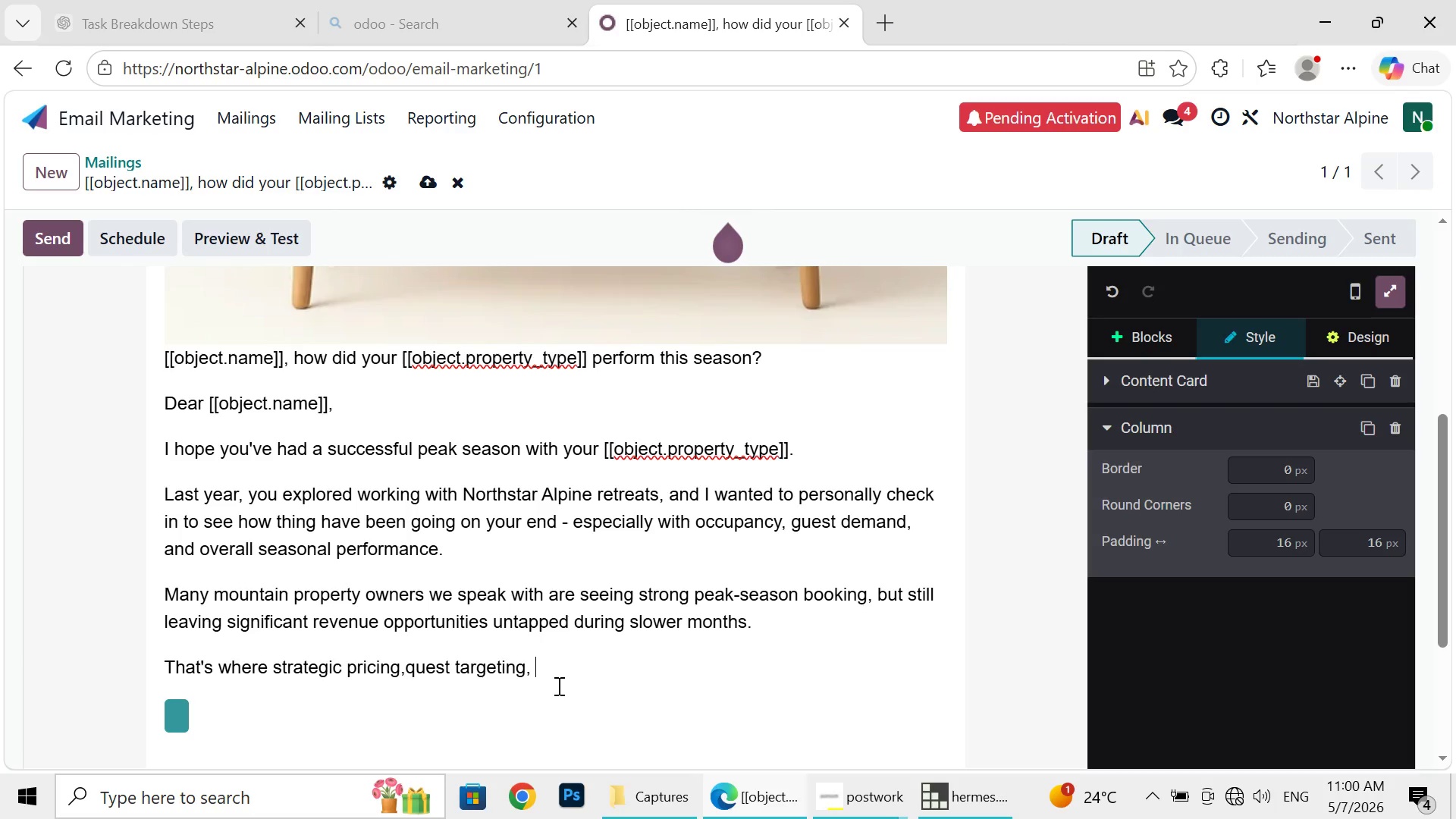 
wait(24.31)
 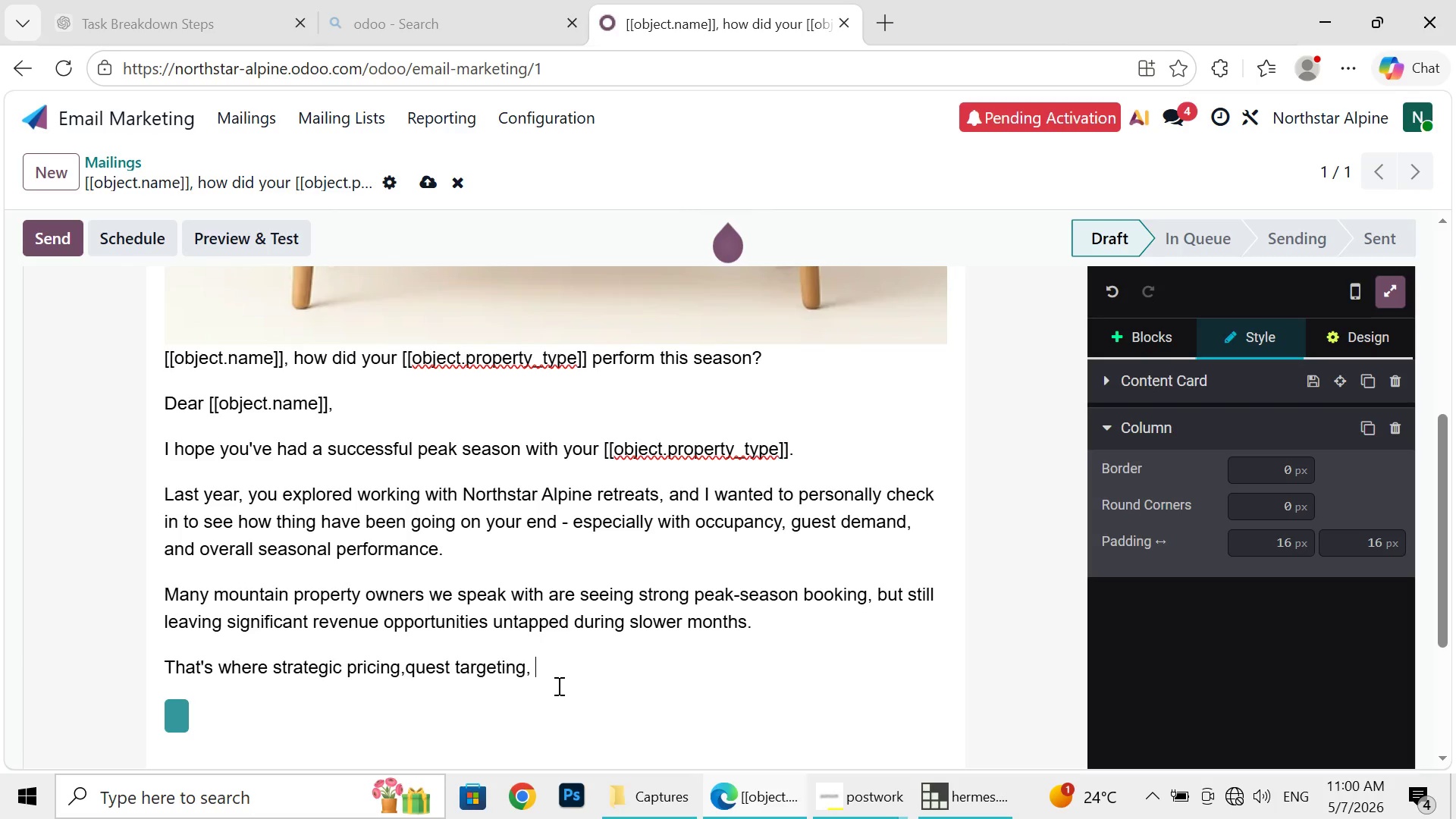 
left_click([1238, 792])
 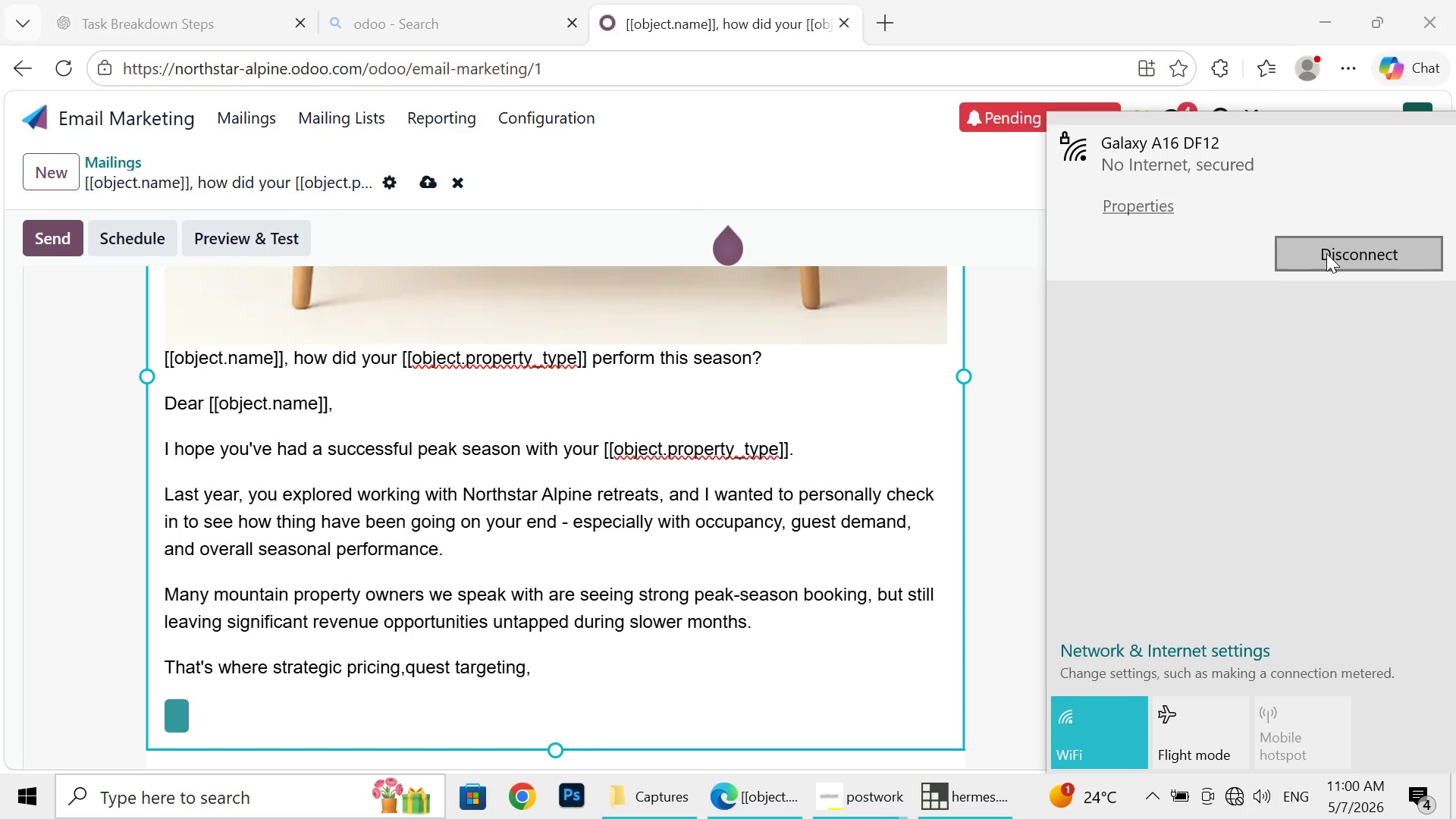 
wait(7.08)
 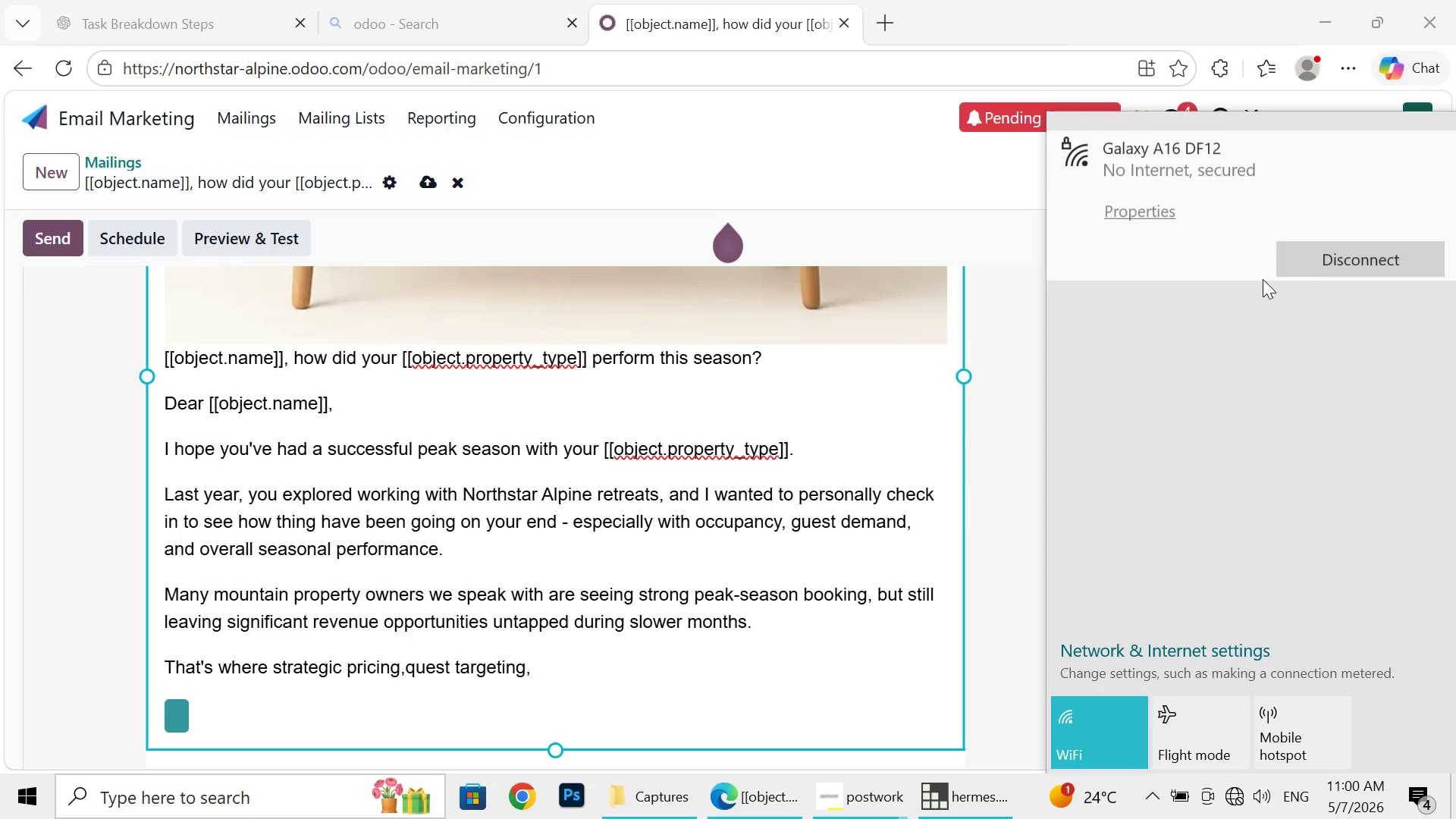 
left_click([1212, 171])
 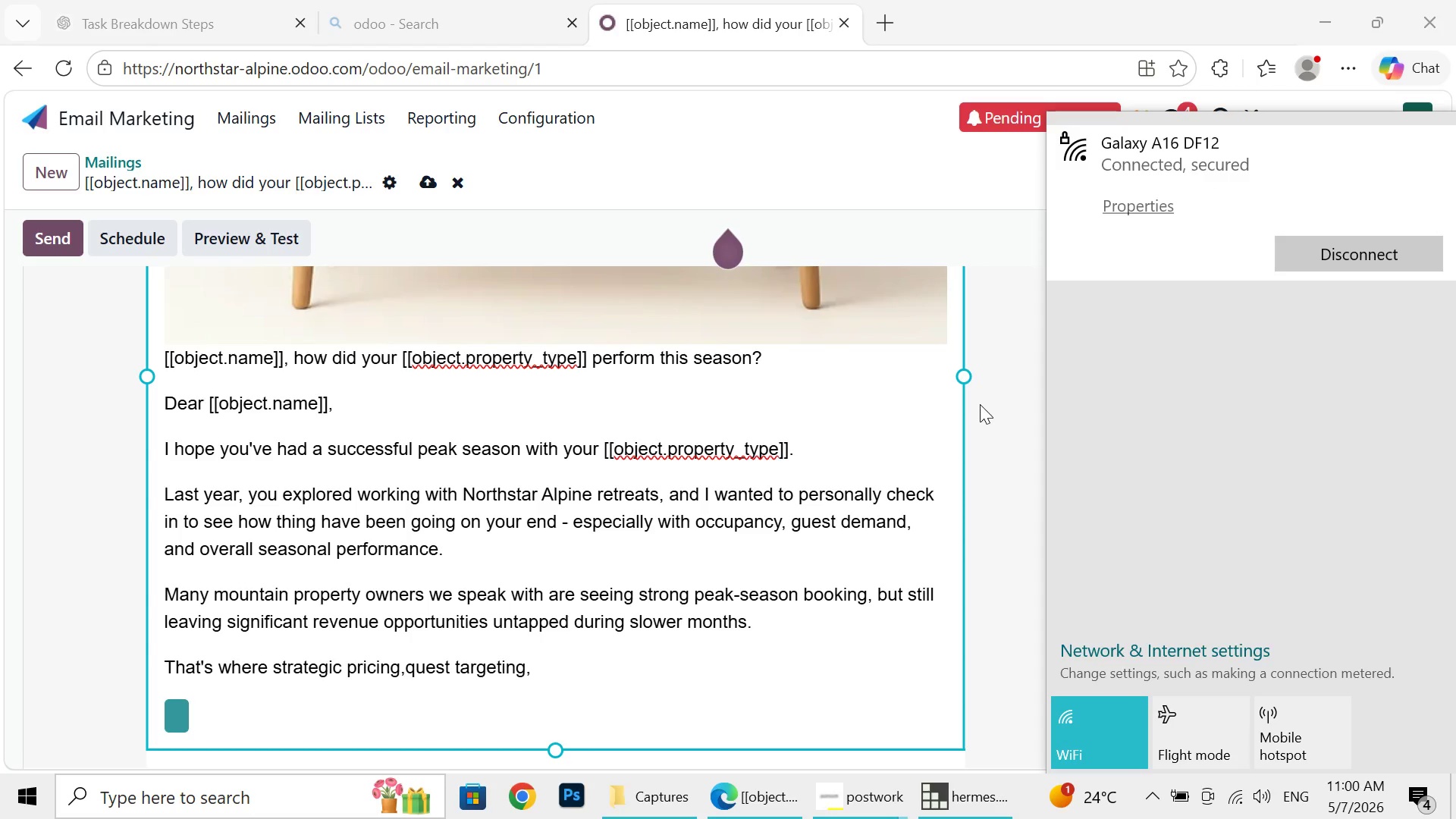 
left_click([980, 404])
 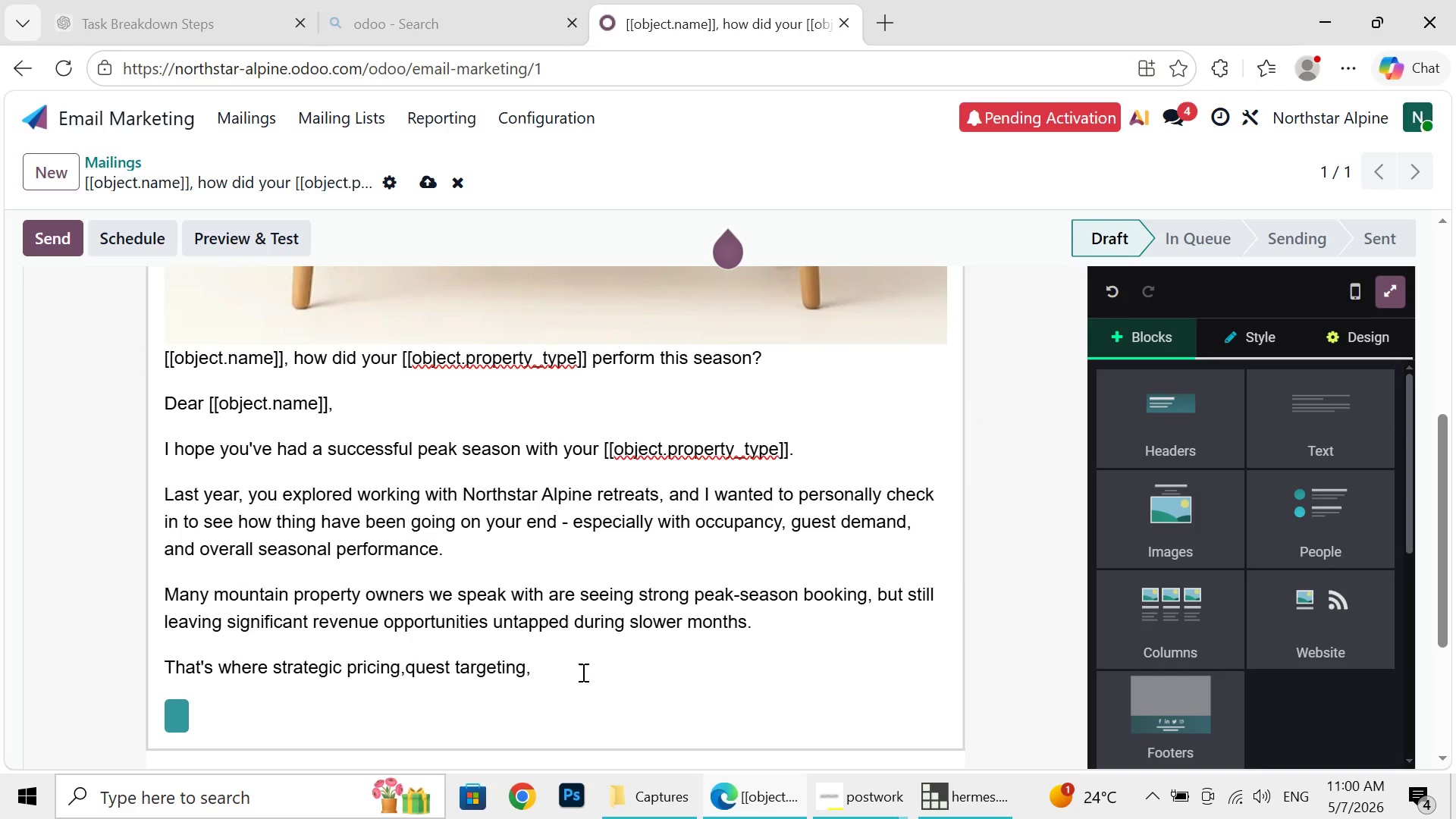 
left_click([582, 672])
 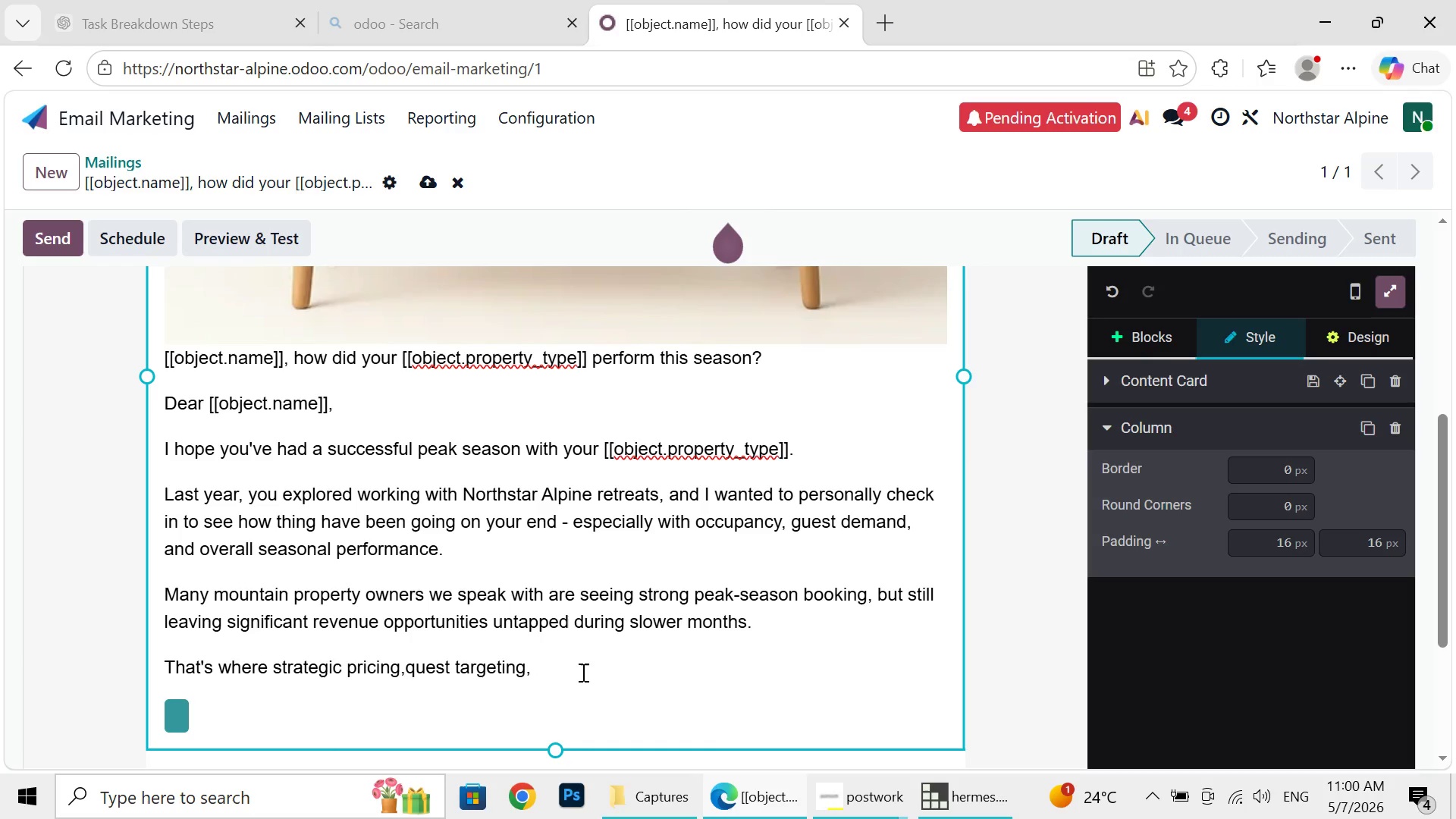 
wait(7.8)
 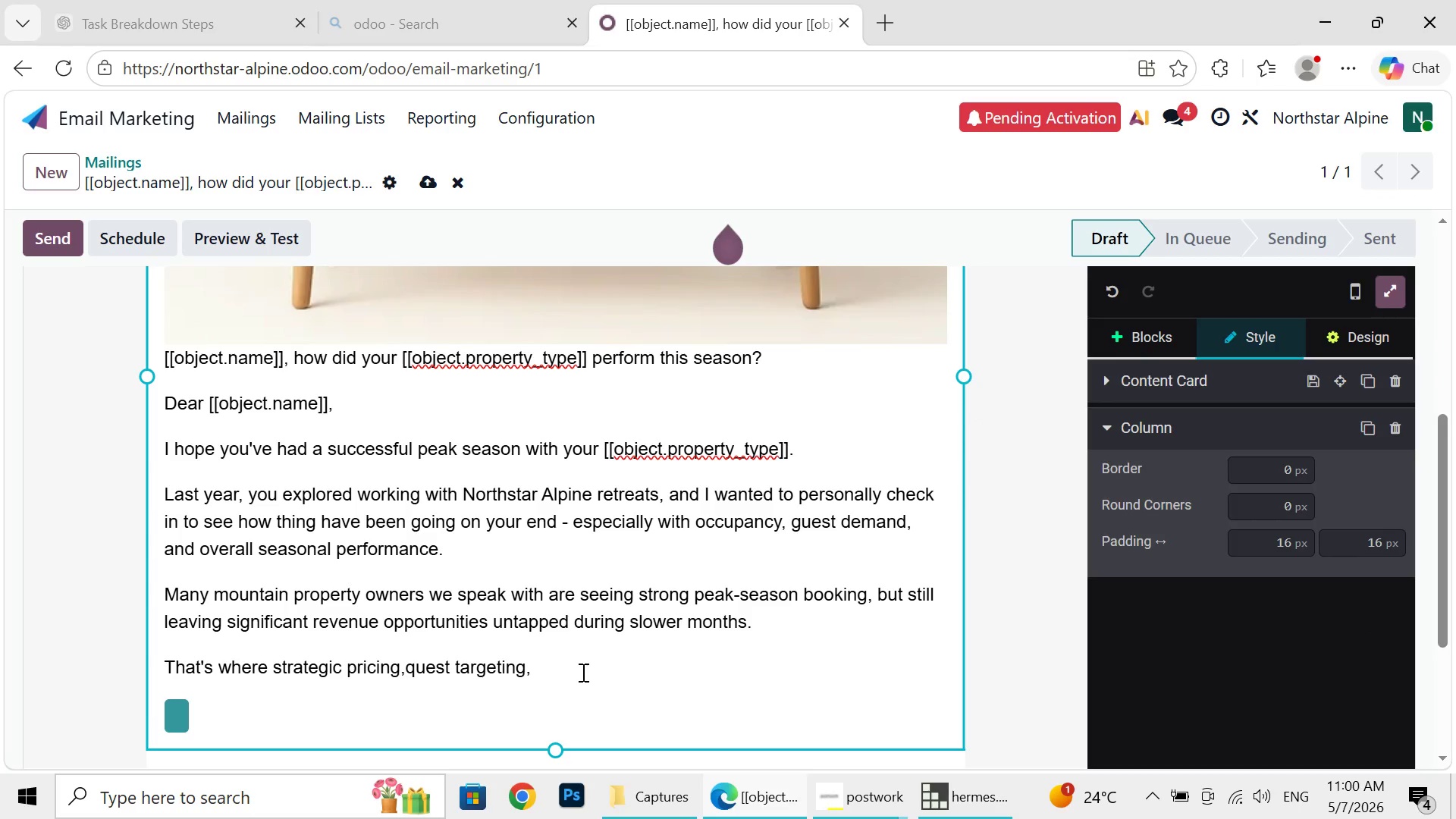 
type(and off)
 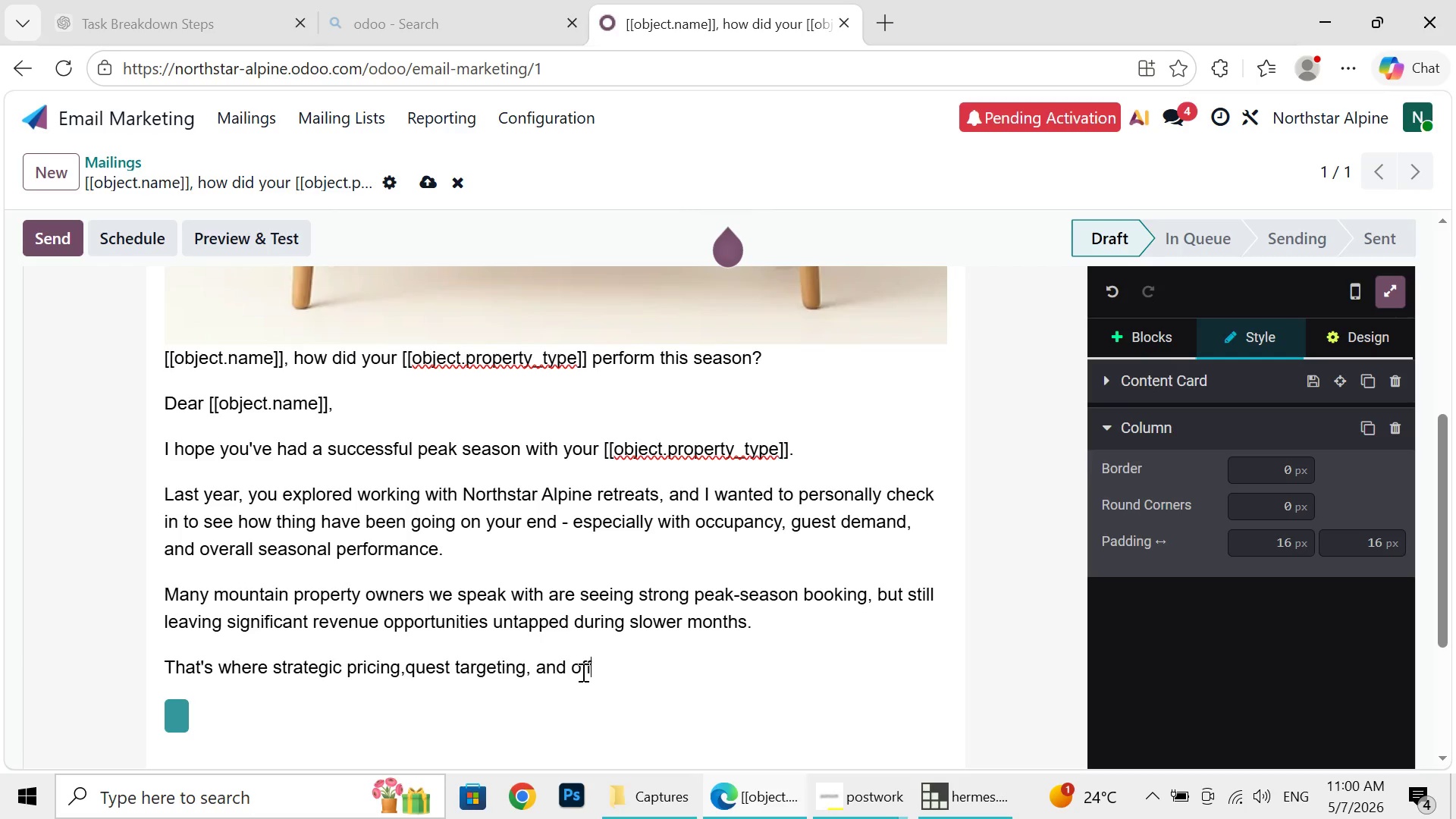 
type(-season)
 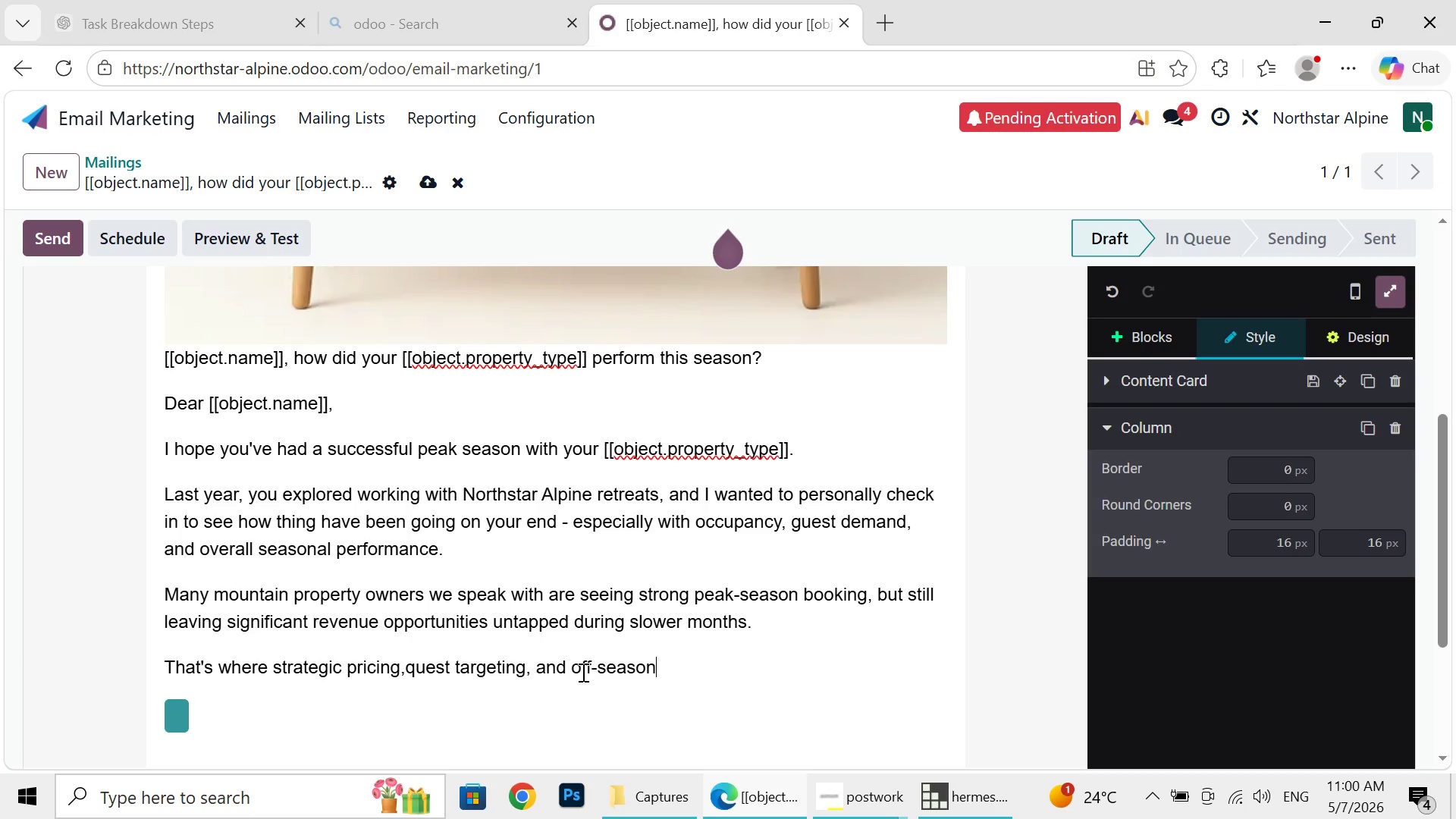 
type( planning can make )
 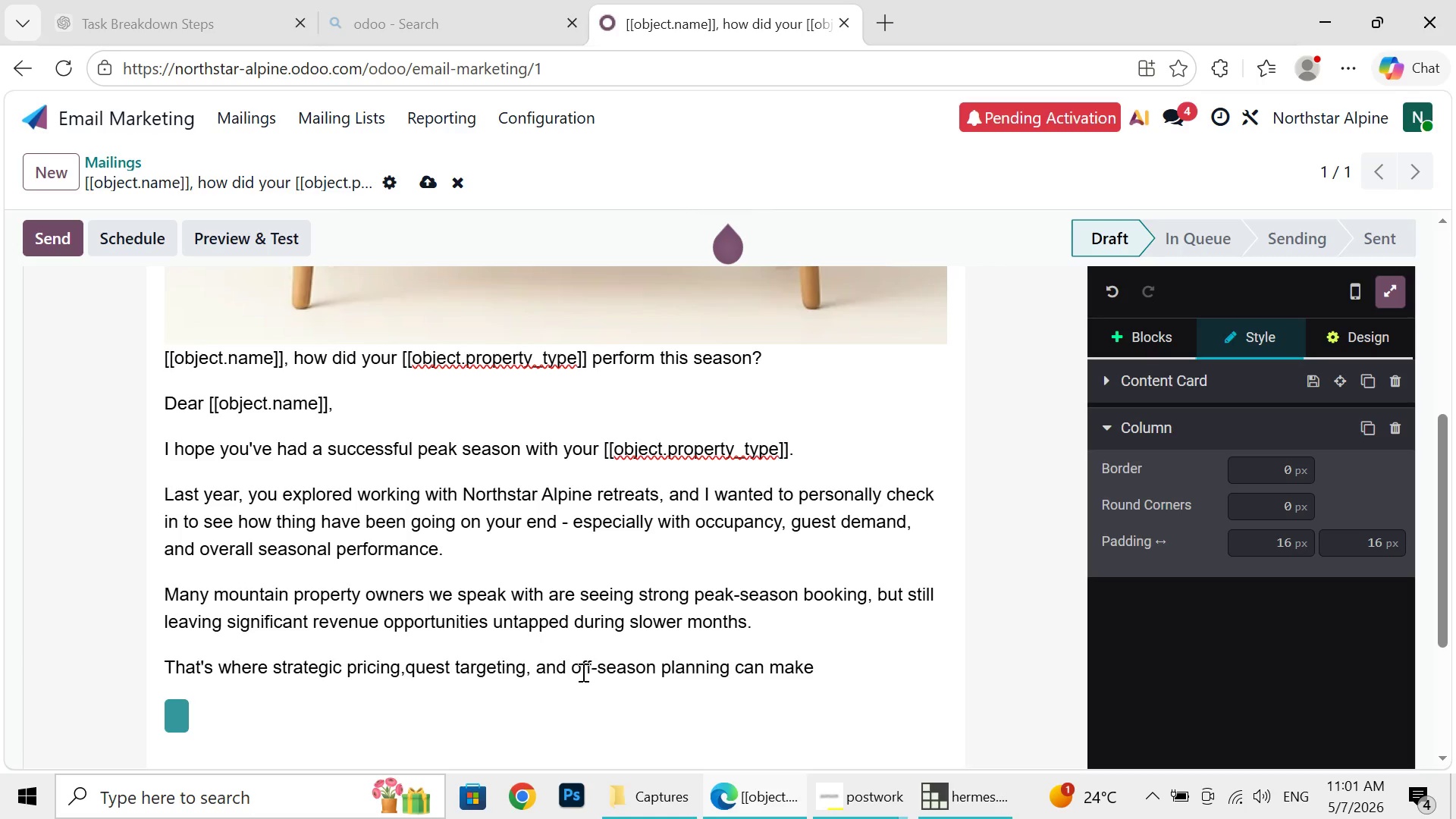 
type(a major )
 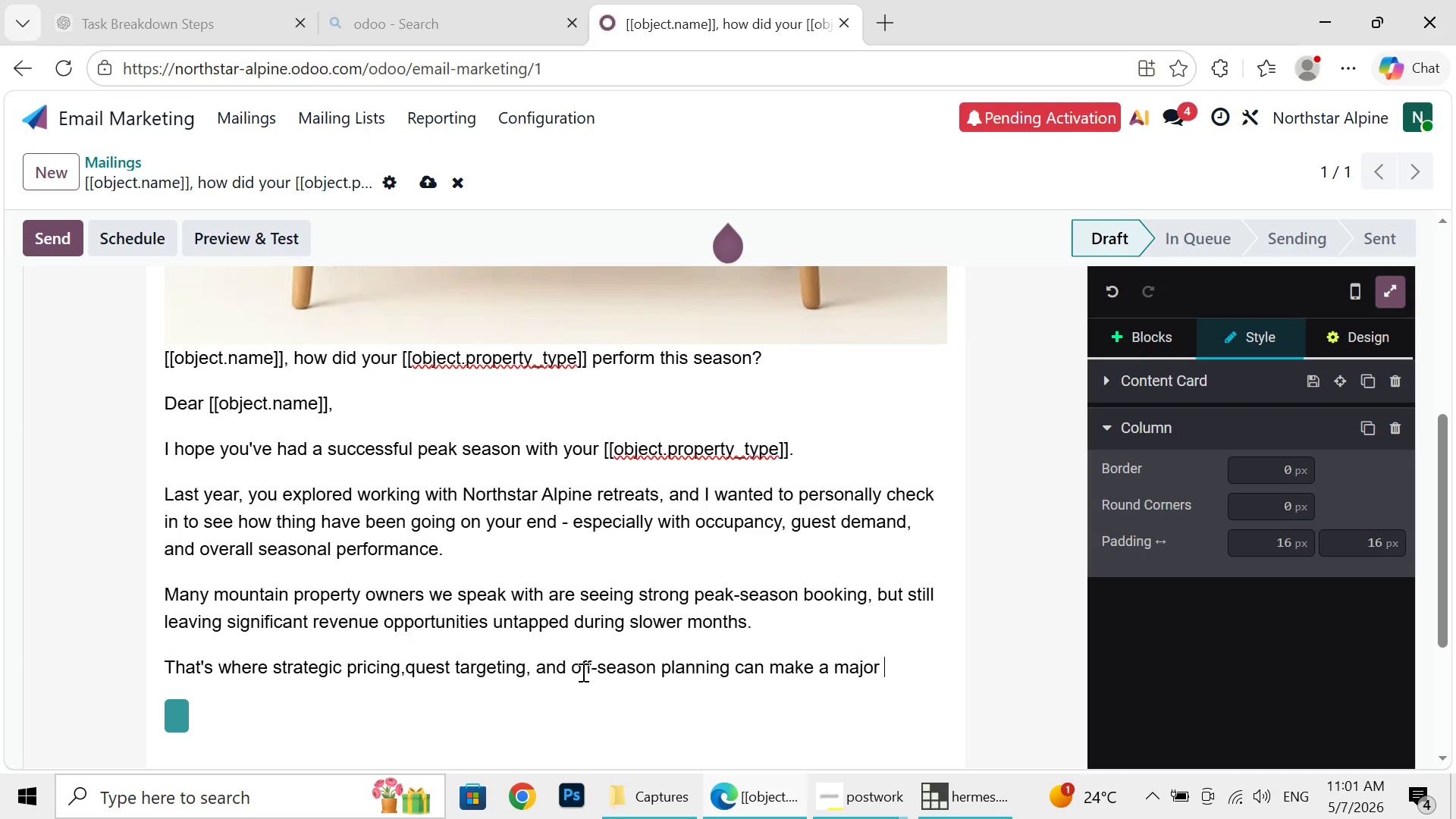 
type(diffrence)
 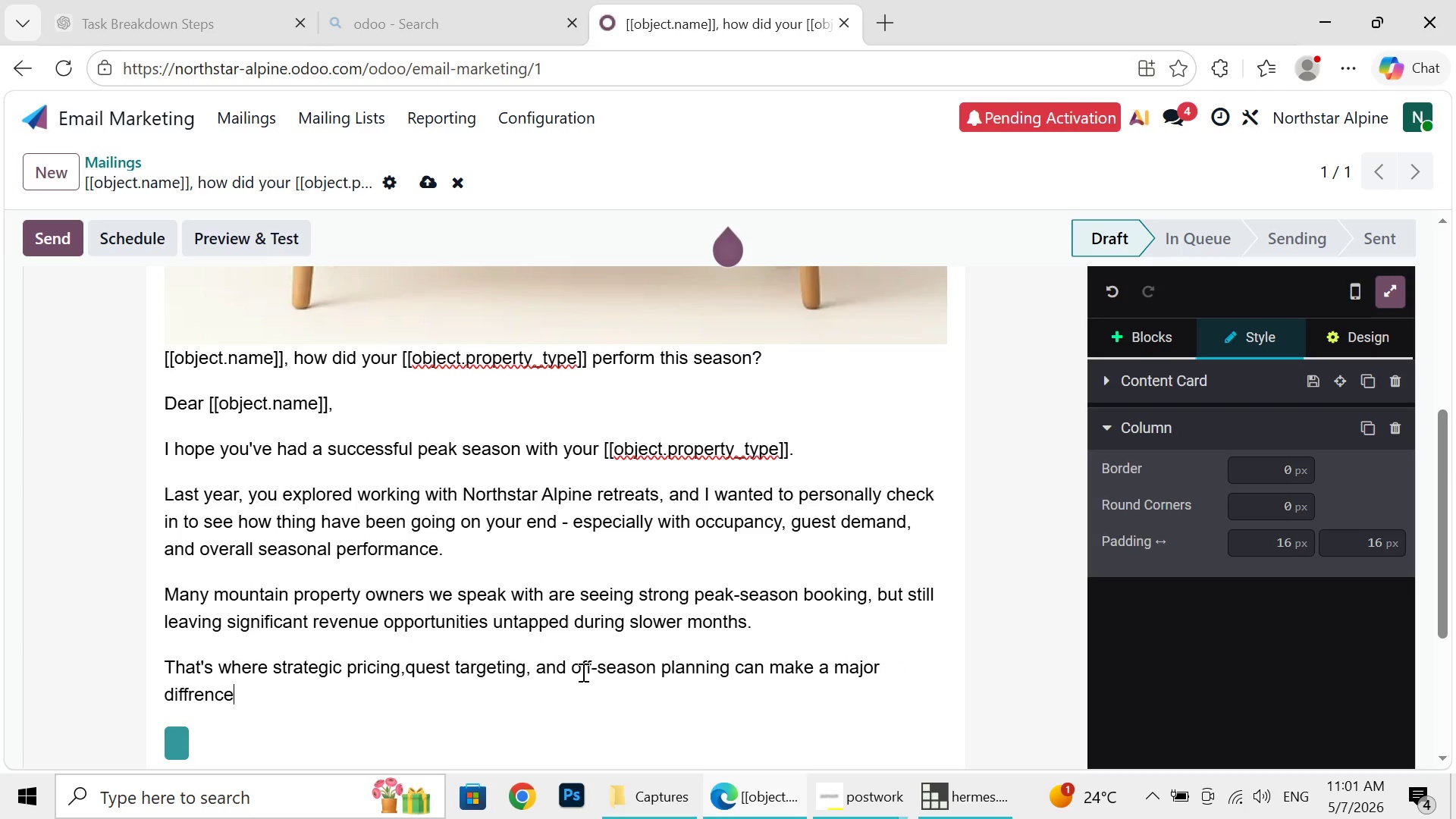 
wait(7.01)
 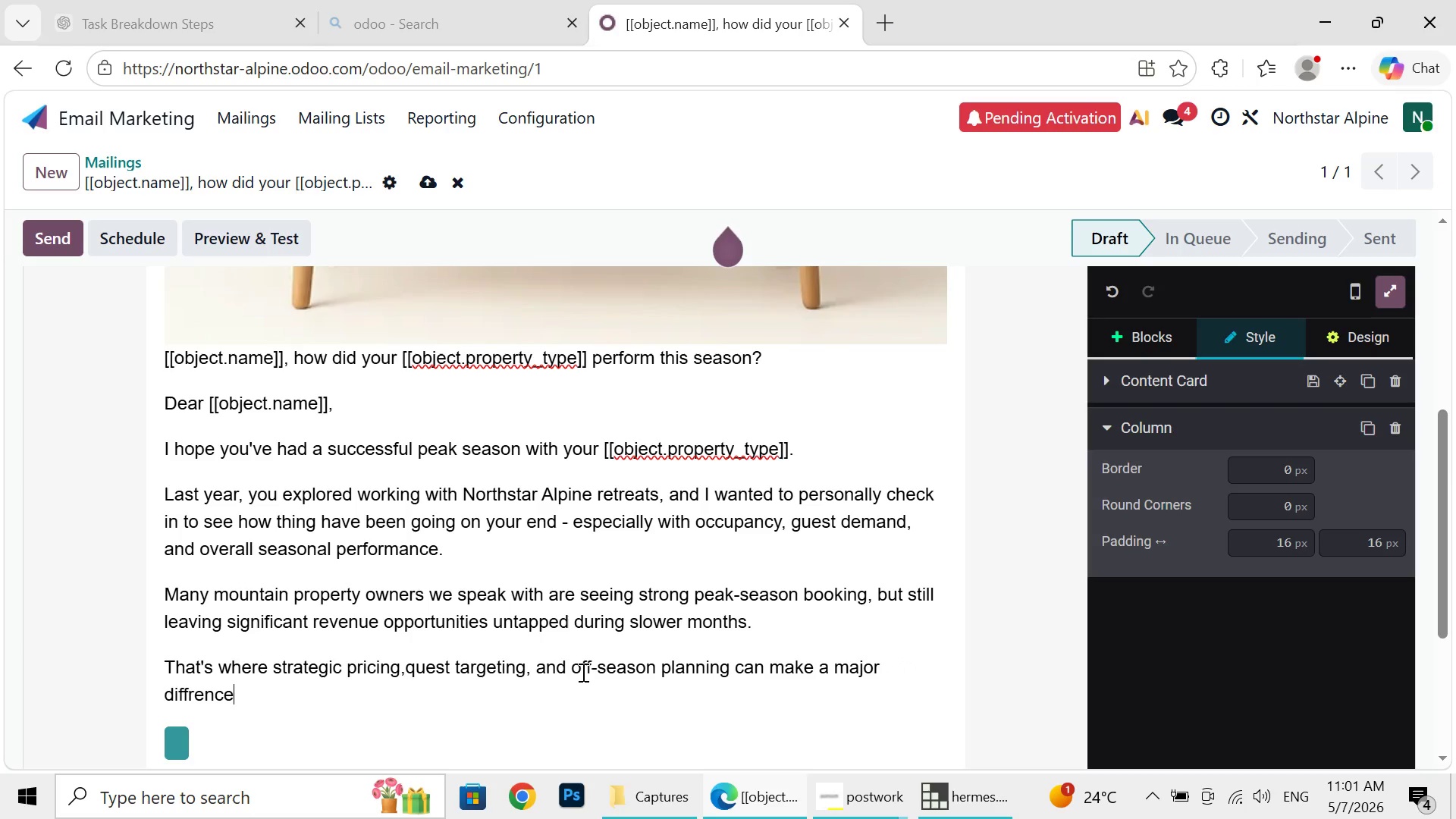 
key(Period)
 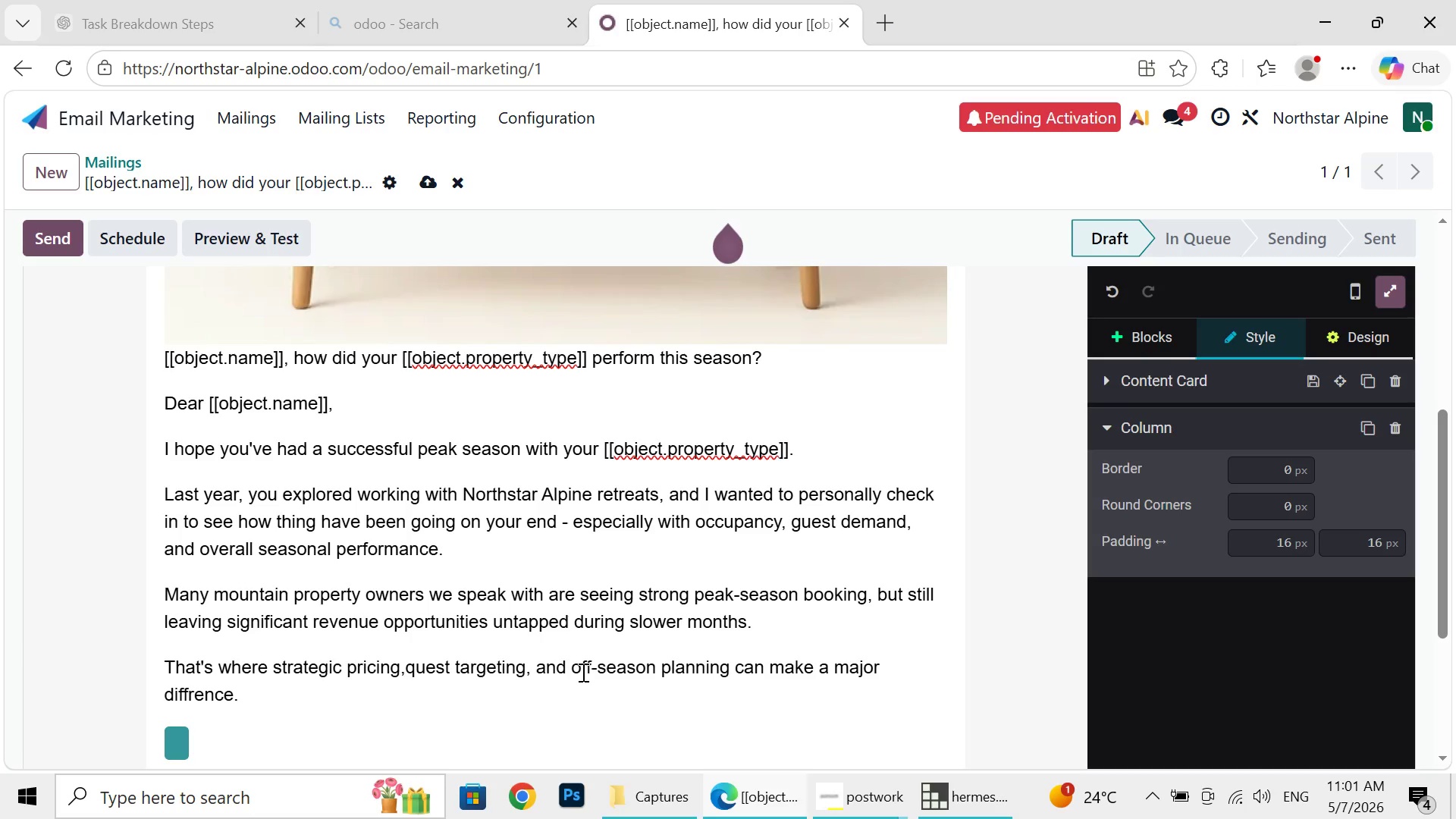 
wait(6.58)
 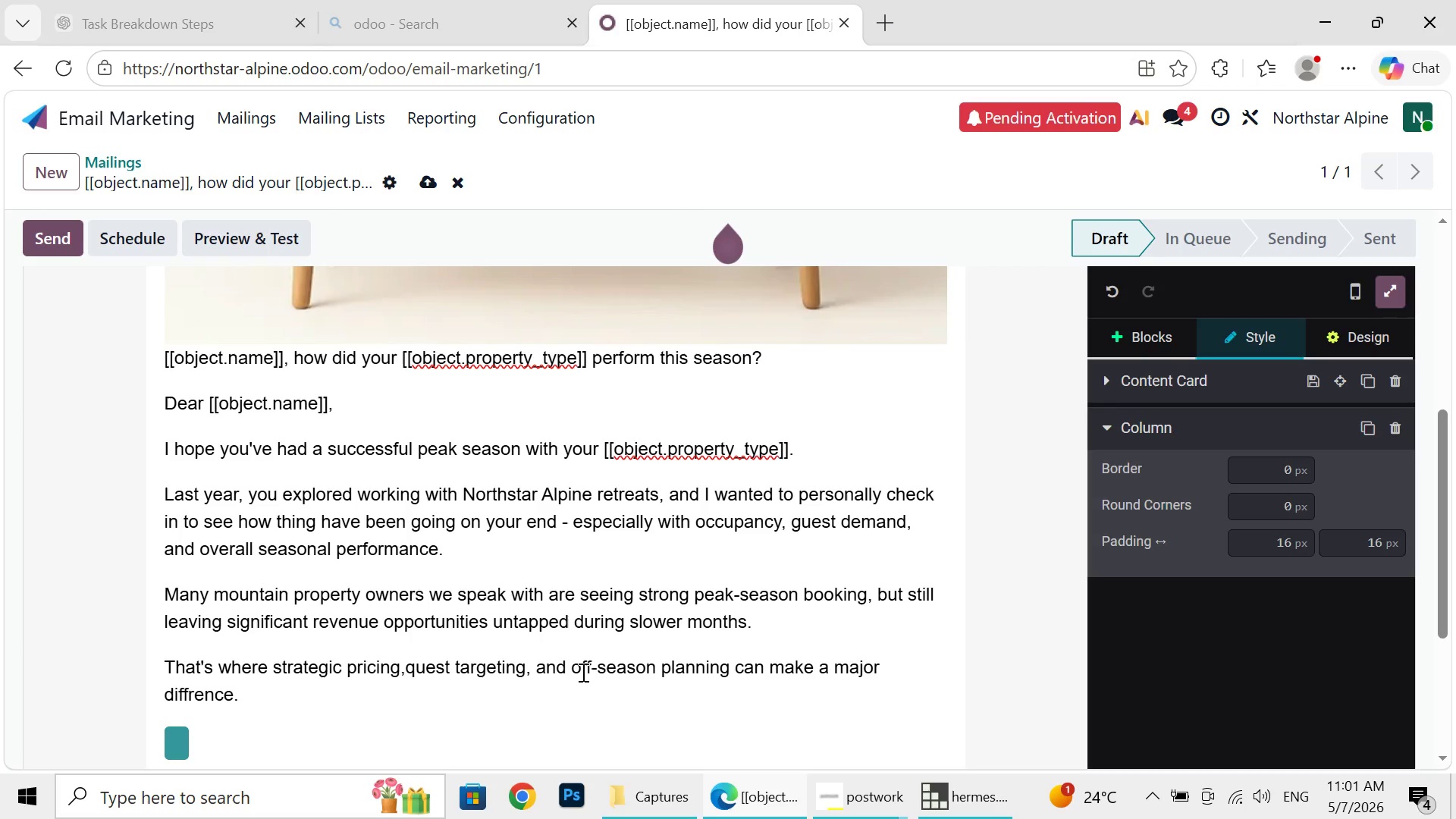 
key(Enter)
 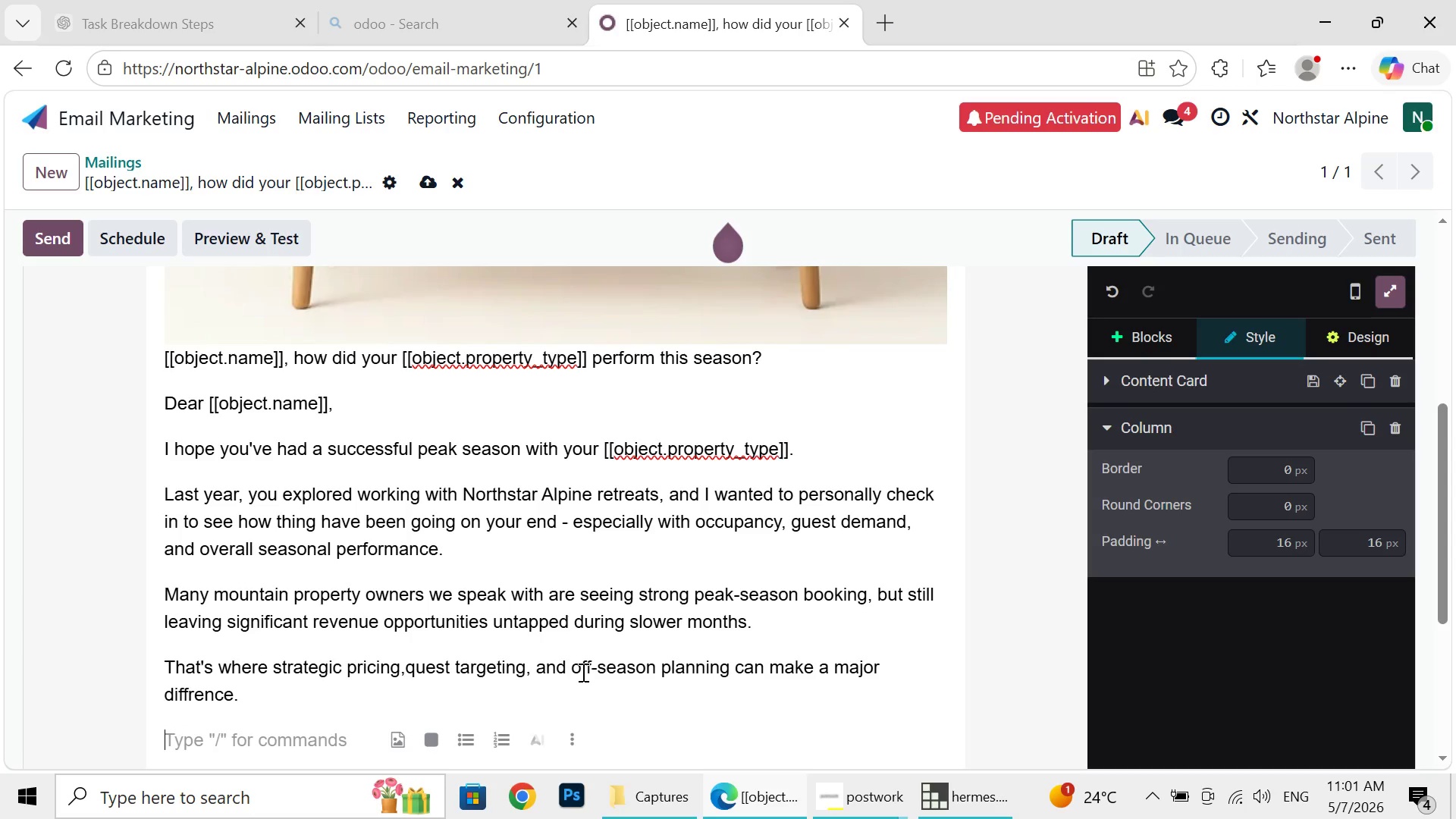 
type(w)
key(Backspace)
type(We )
key(Backspace)
type('d love to learn more about your experience this season and share afew ideas that )
 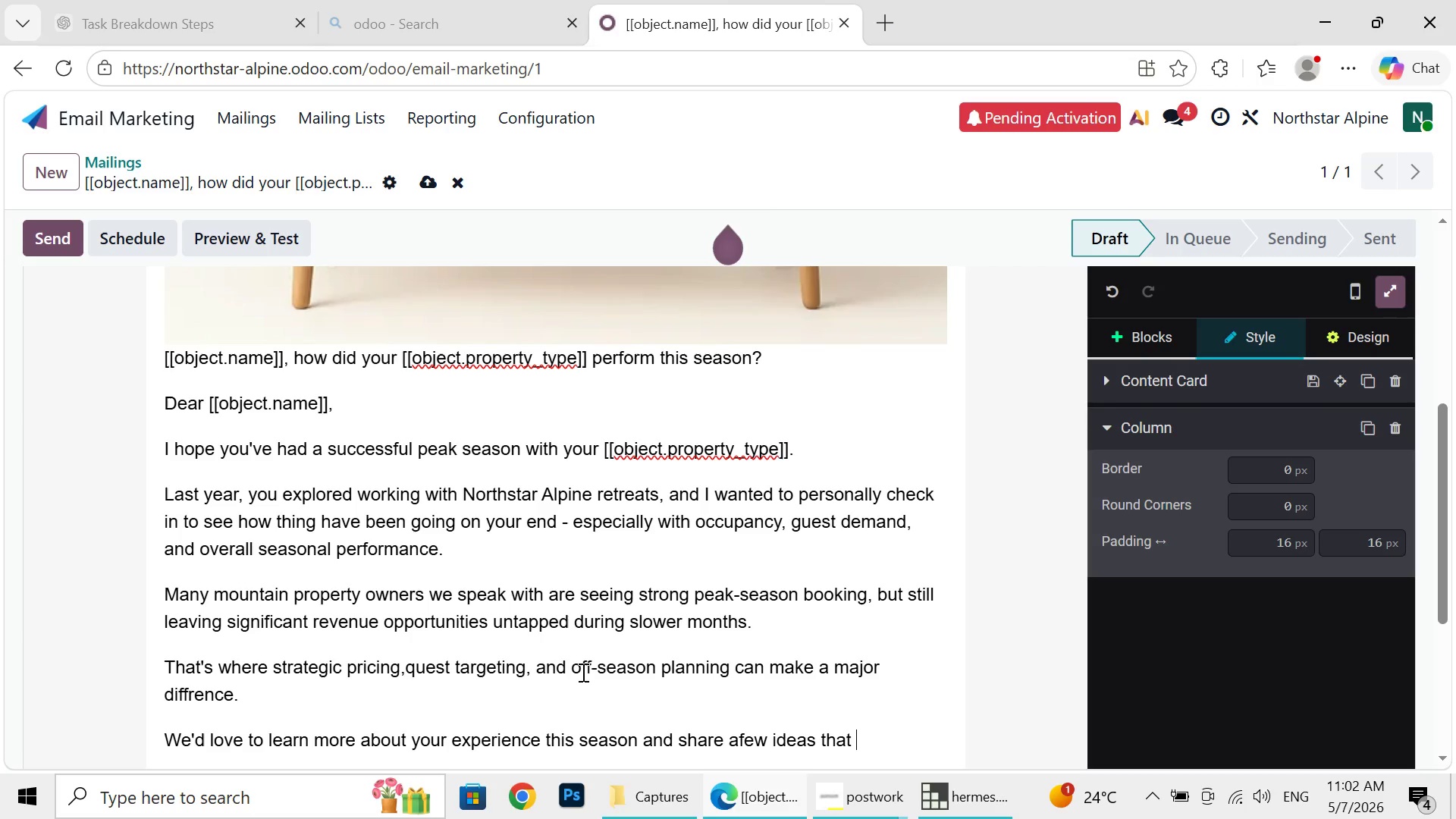 
type(may )
 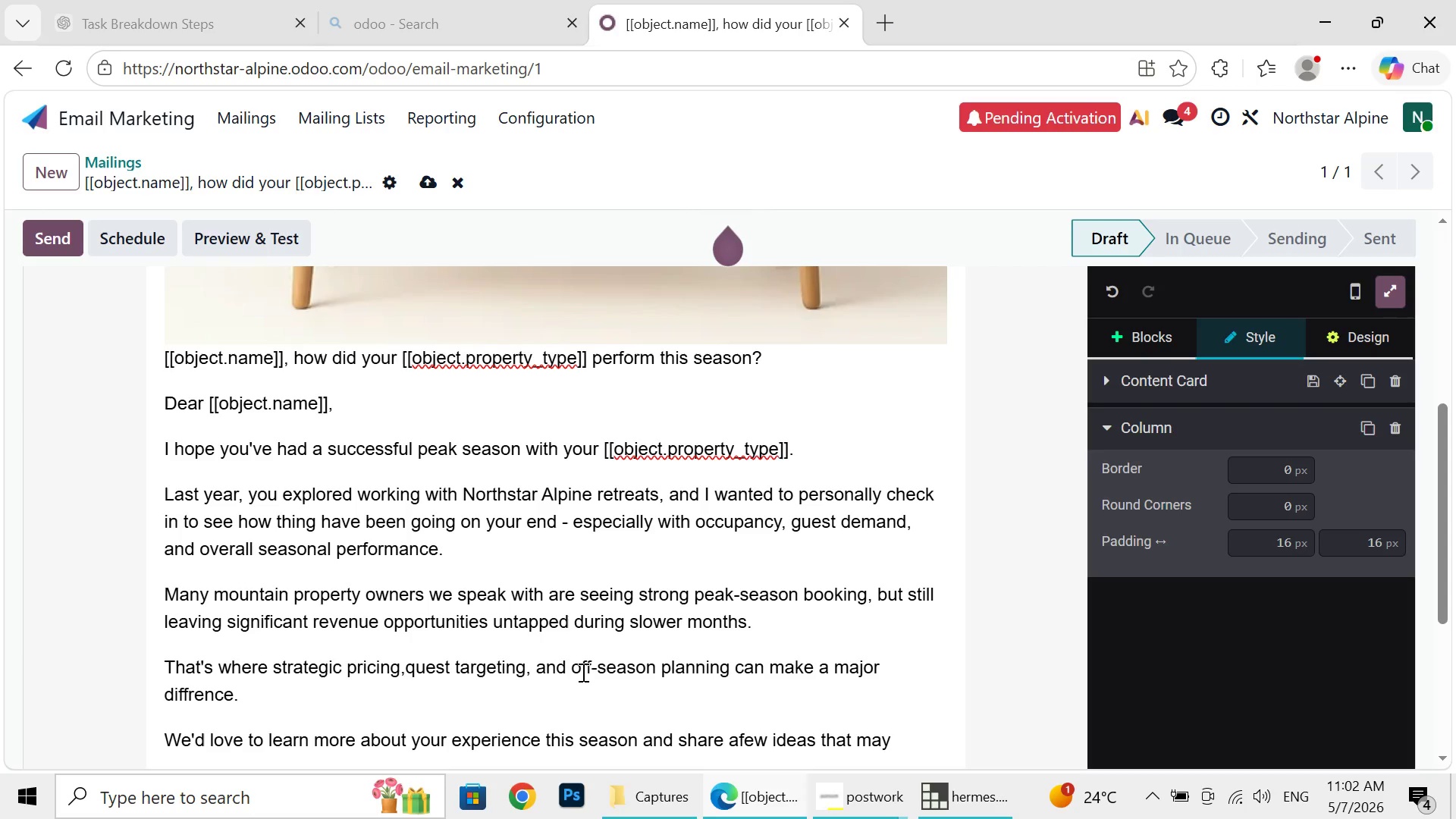 
type(help improve year-round performance for your property)
 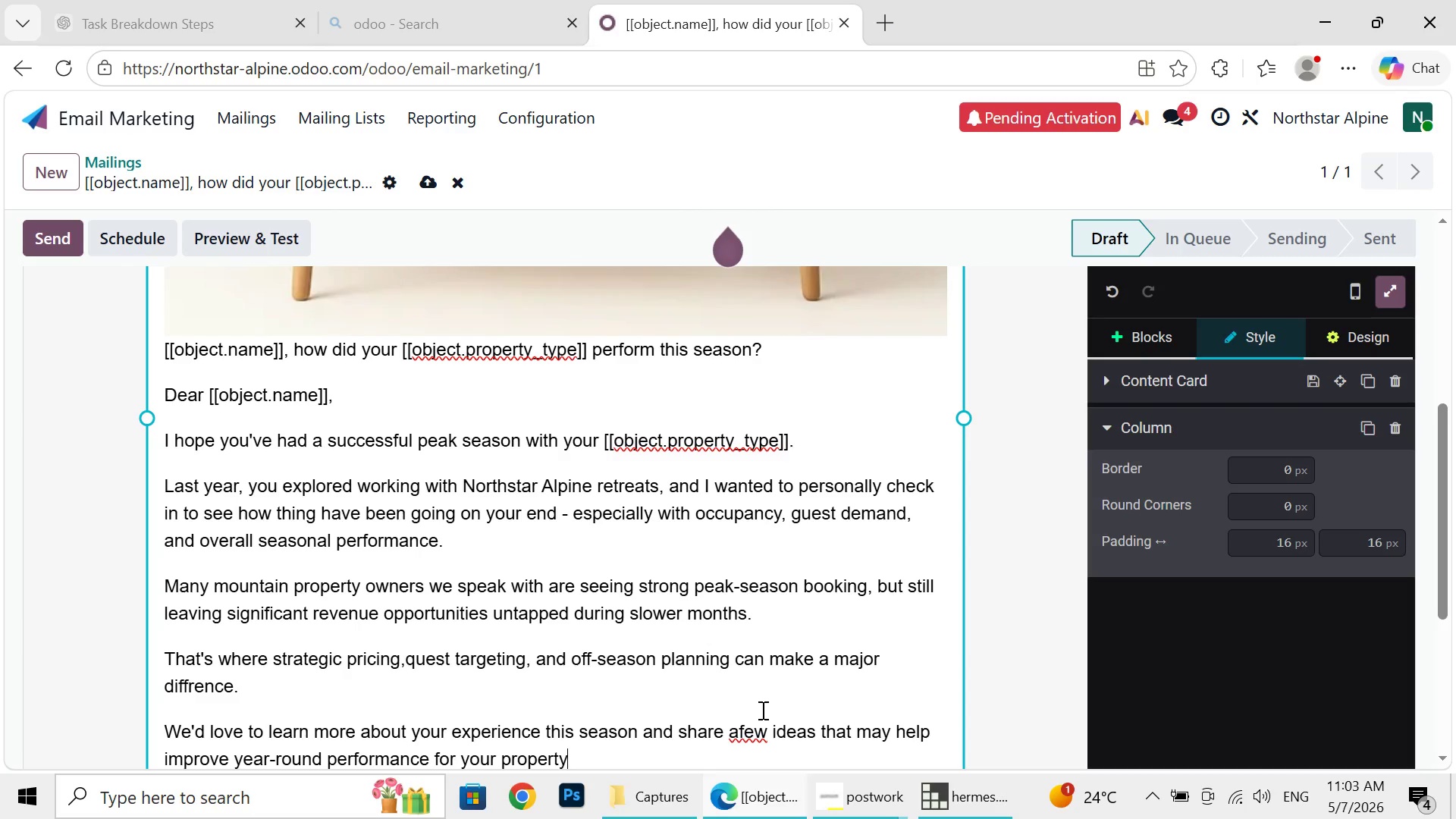 
wait(9.28)
 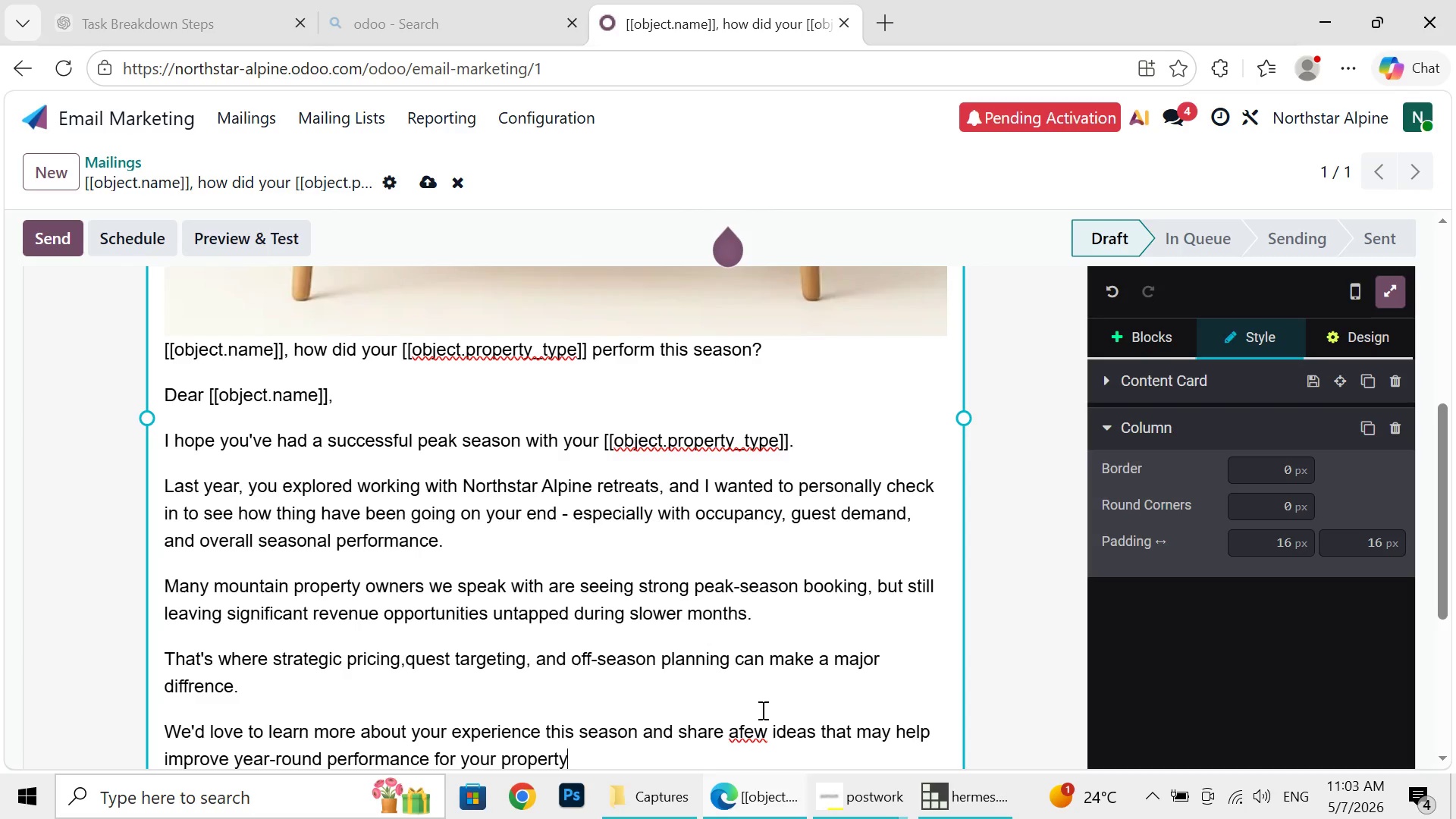 
left_click([738, 732])
 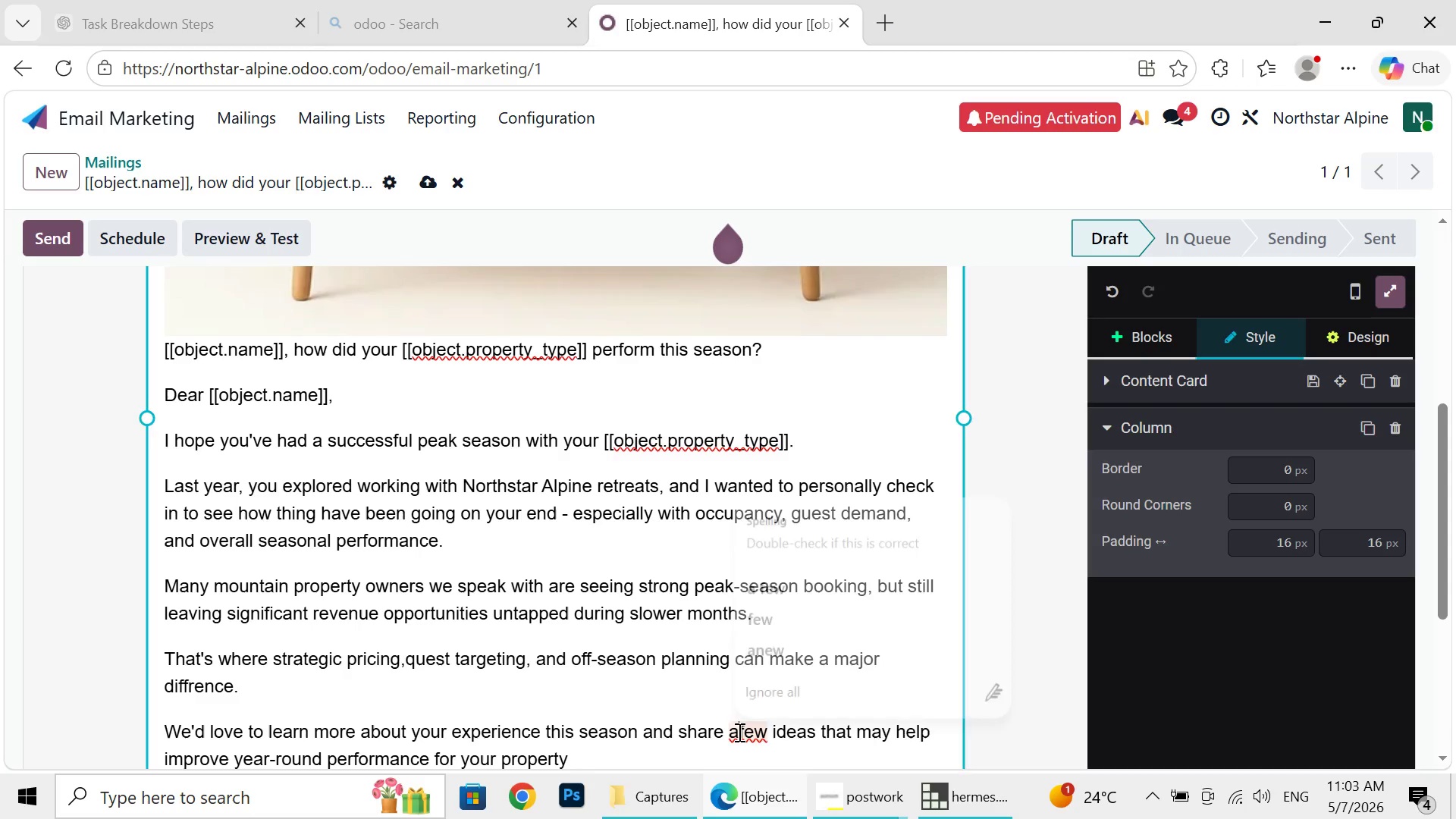 
key(Space)
 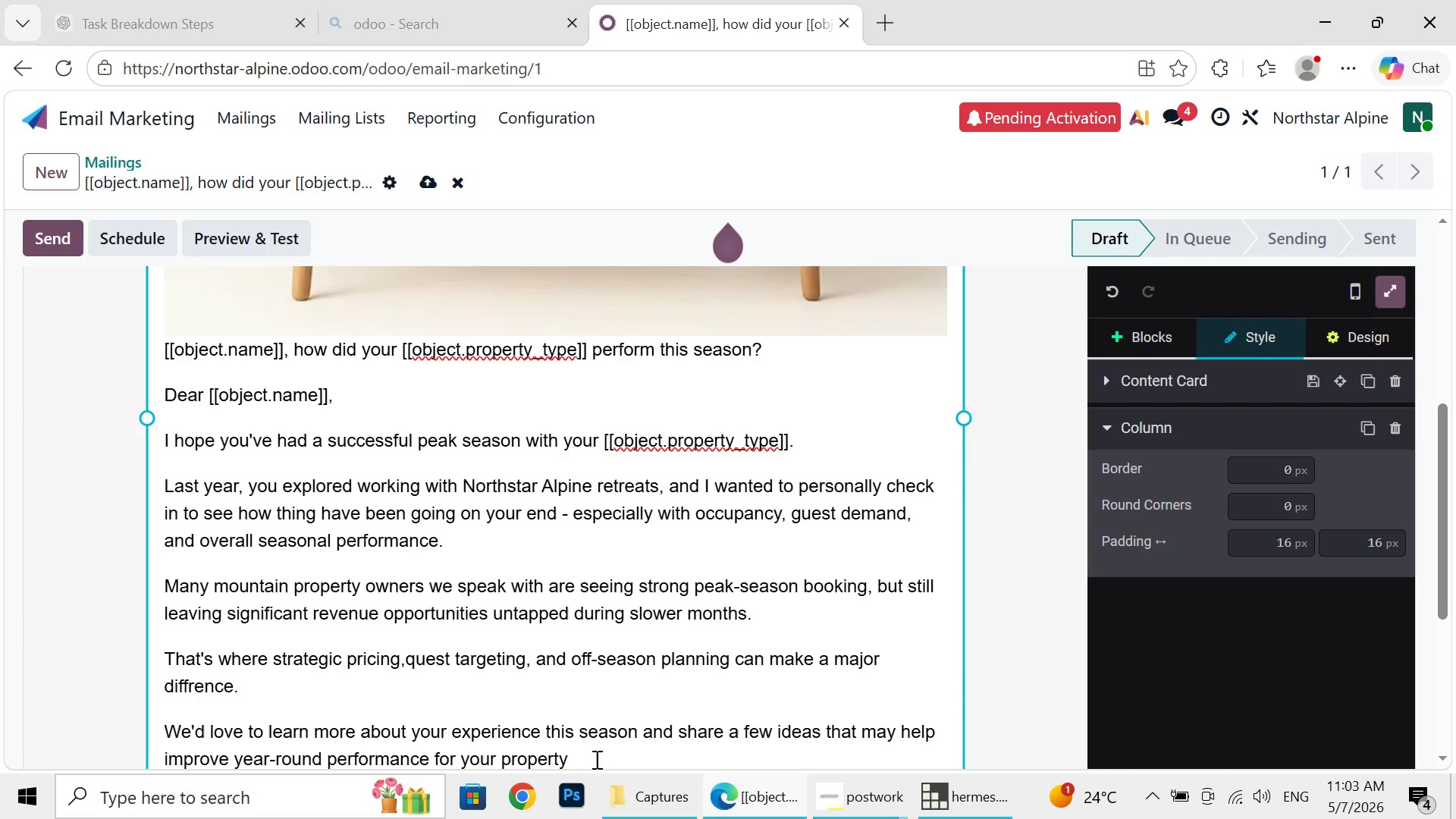 
left_click([595, 759])
 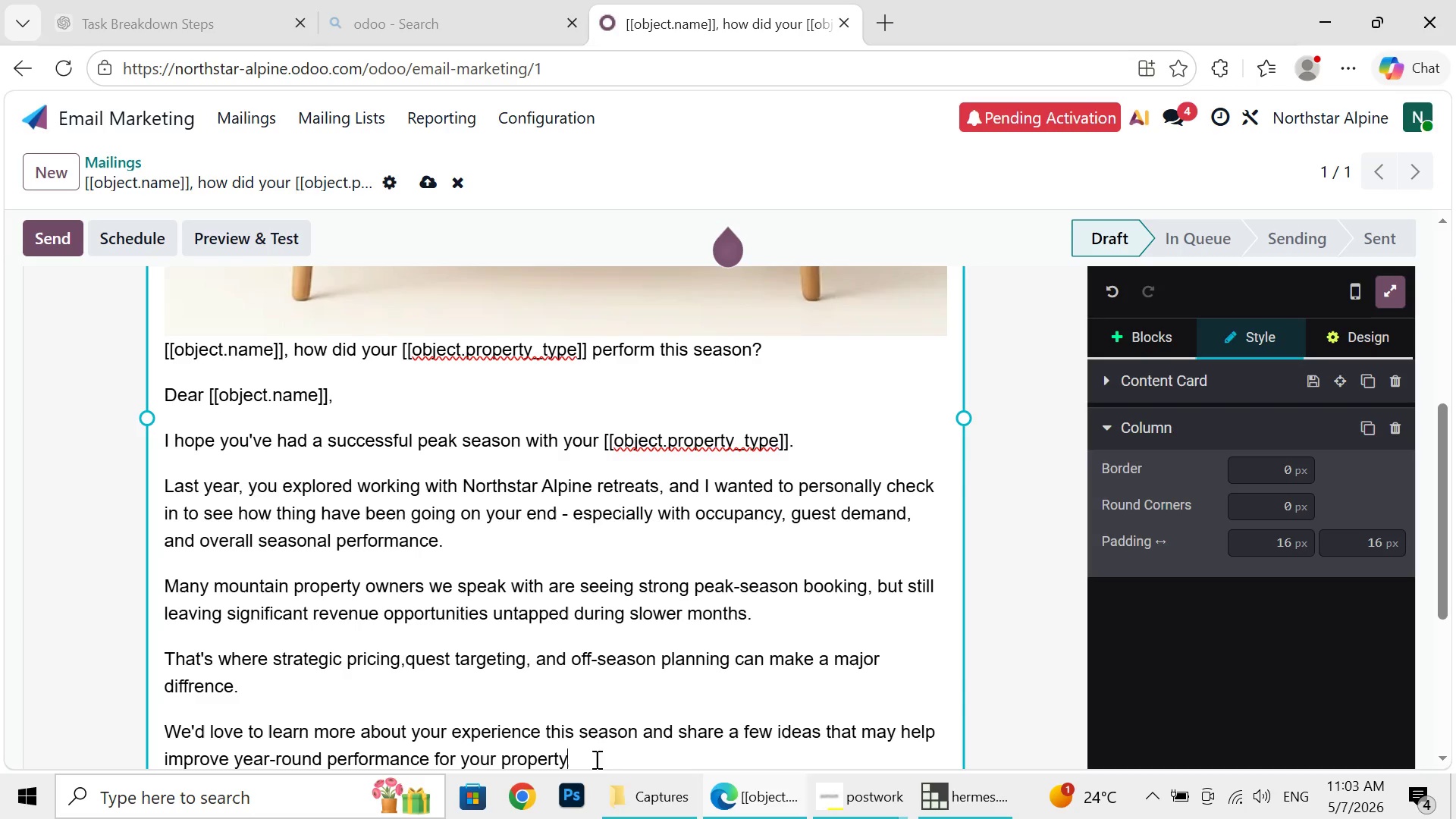 
key(Enter)
 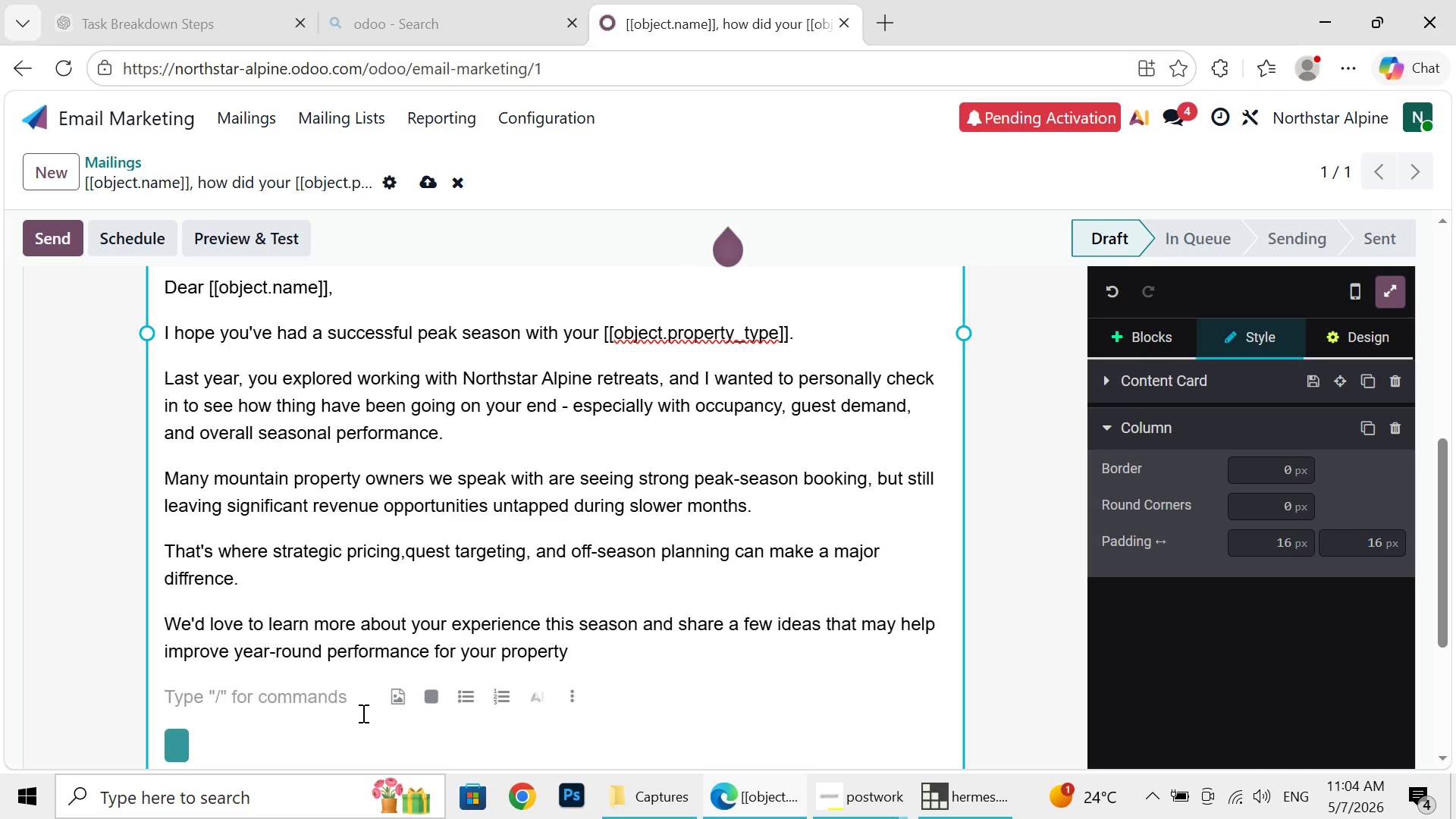 
wait(21.81)
 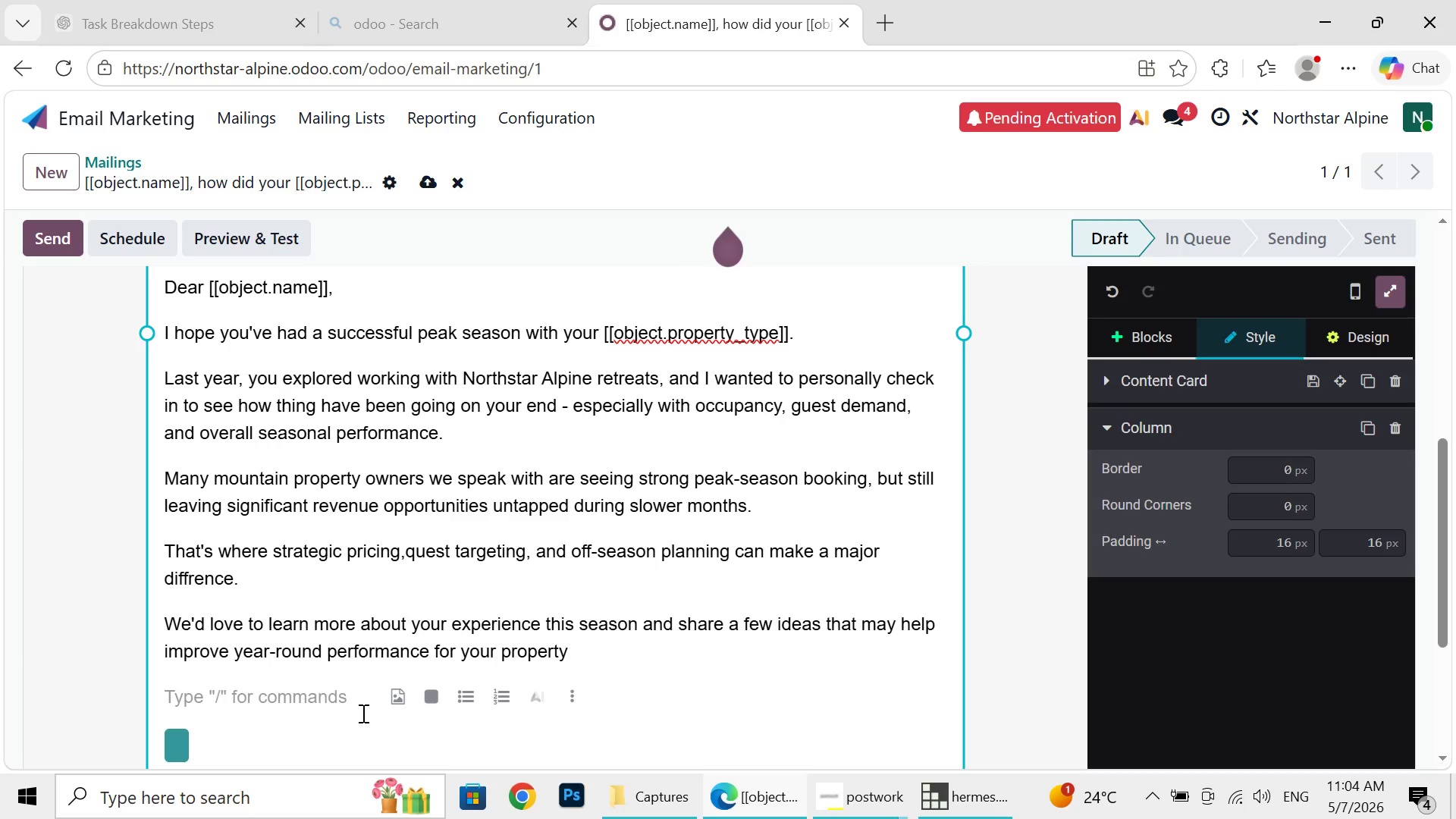 
mouse_move([400, 202])
 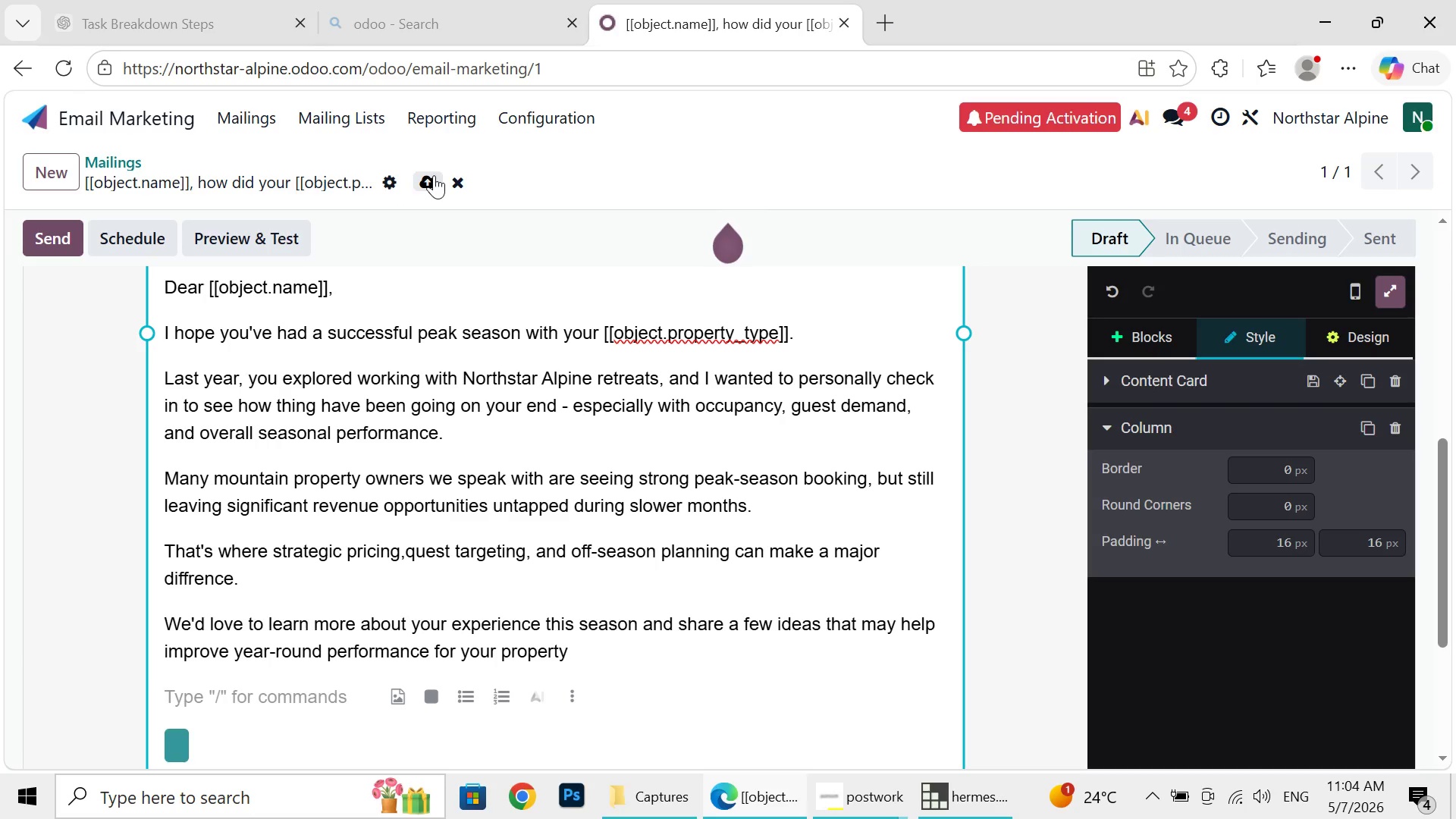 
left_click([434, 175])
 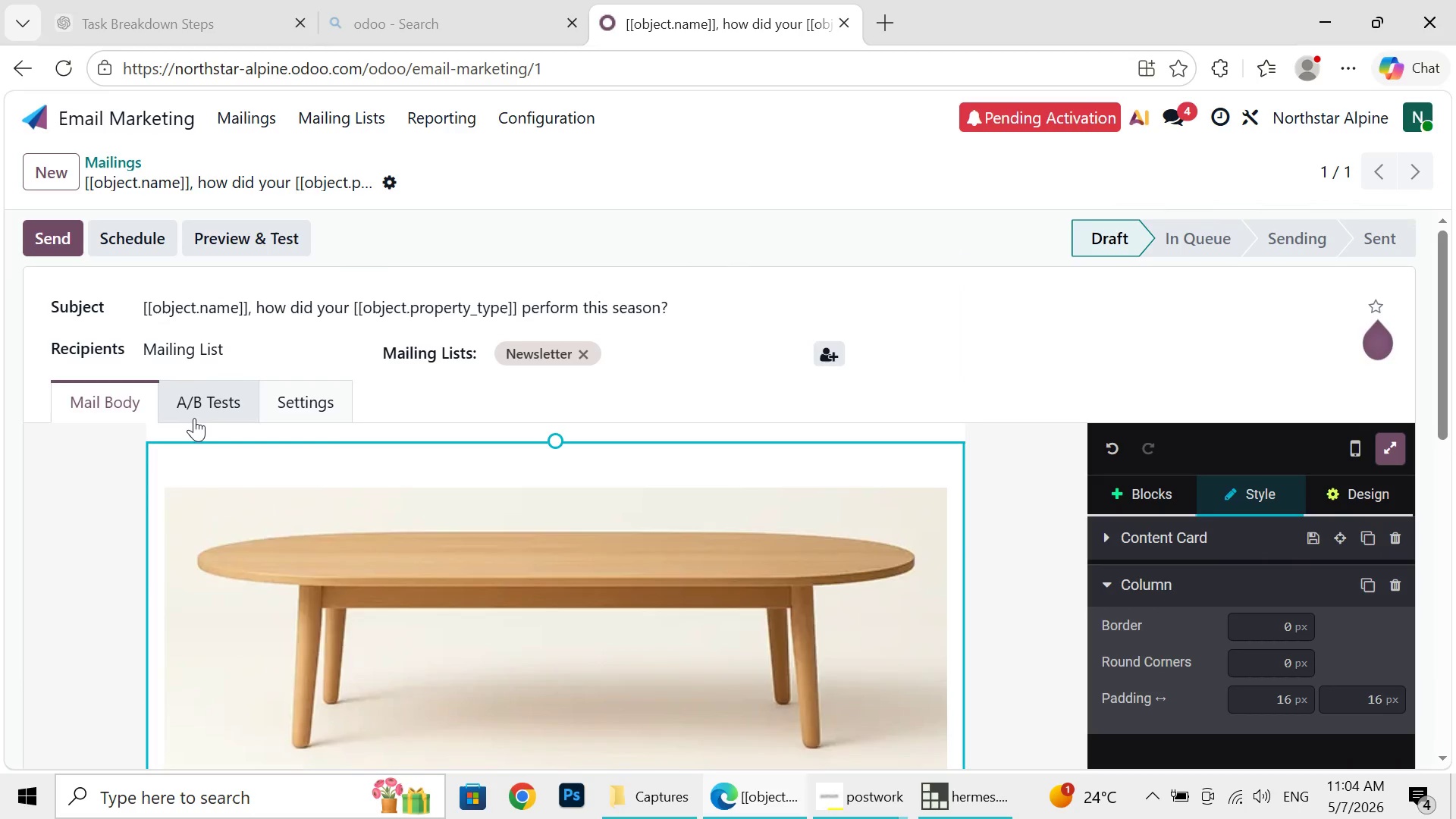 
wait(23.88)
 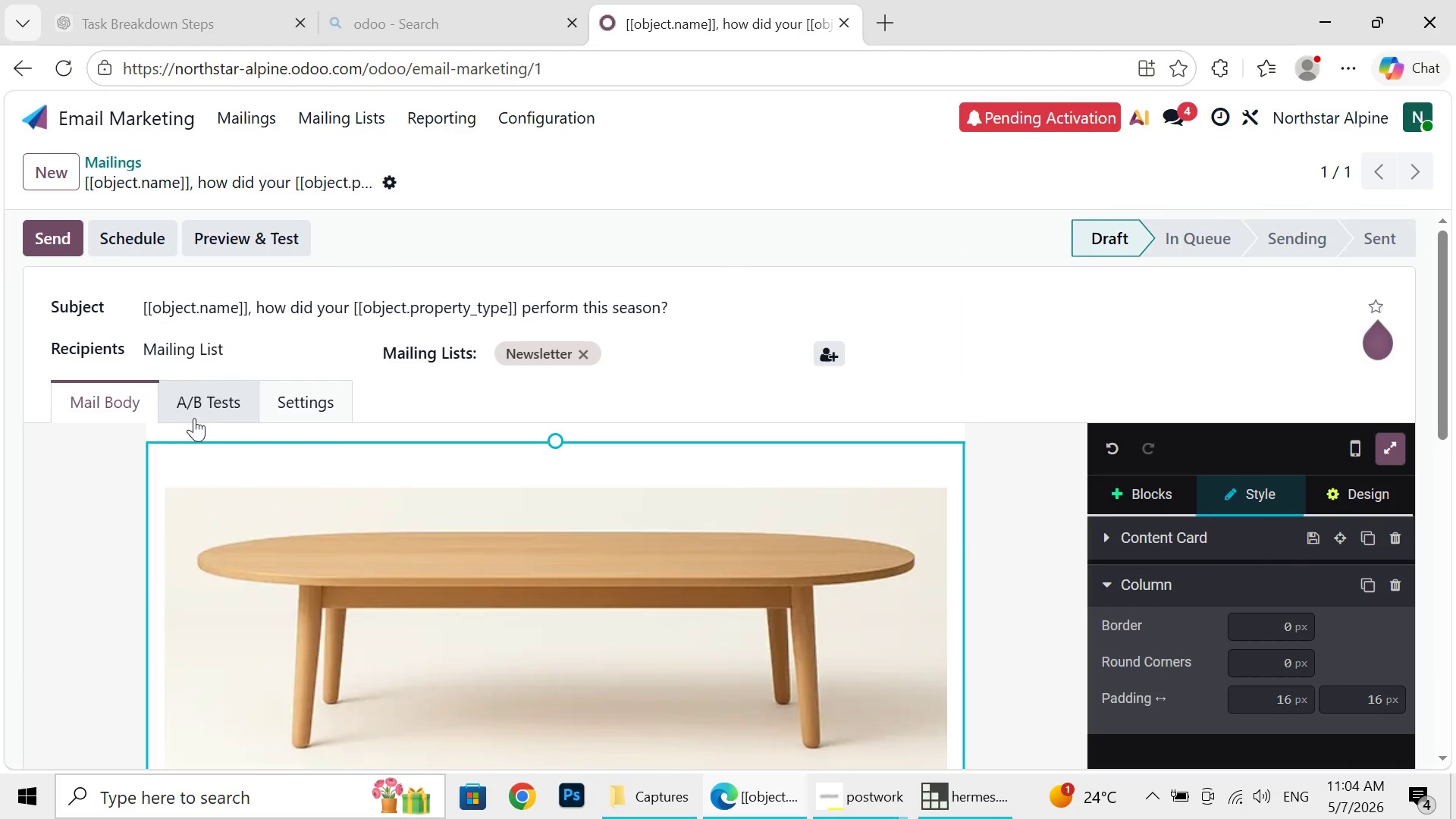 
left_click([64, 176])
 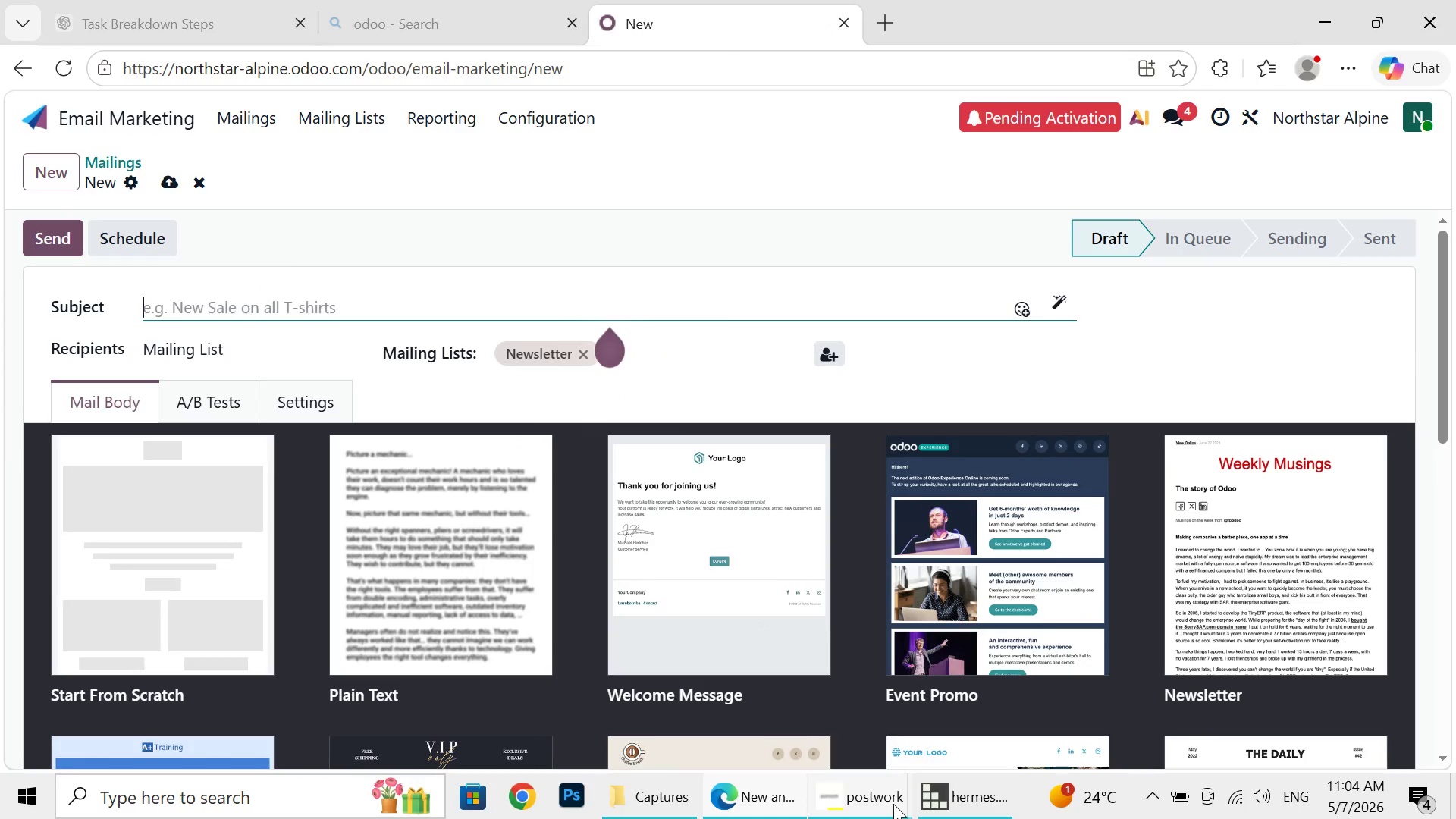 
wait(7.8)
 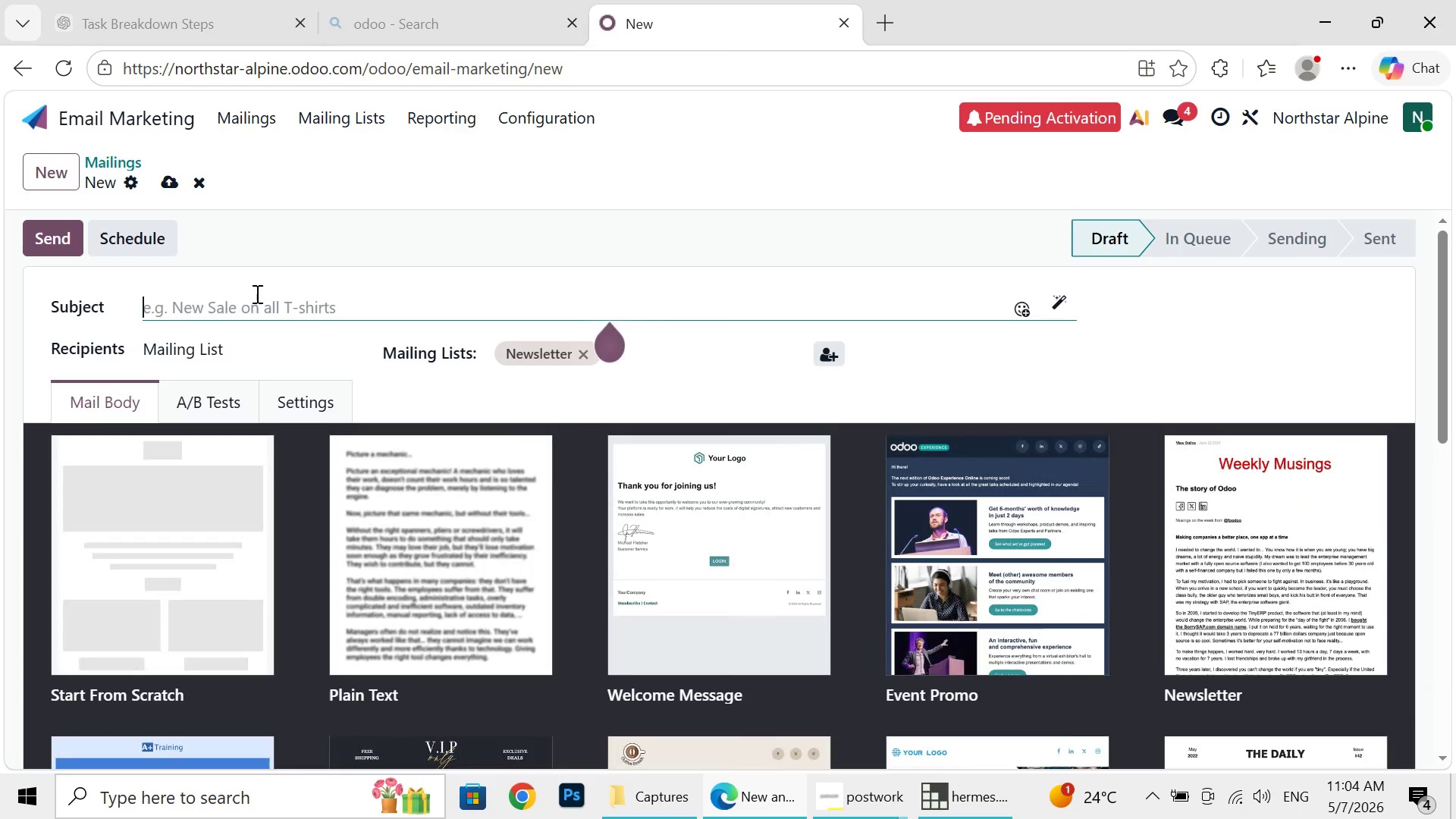 
left_click([871, 717])